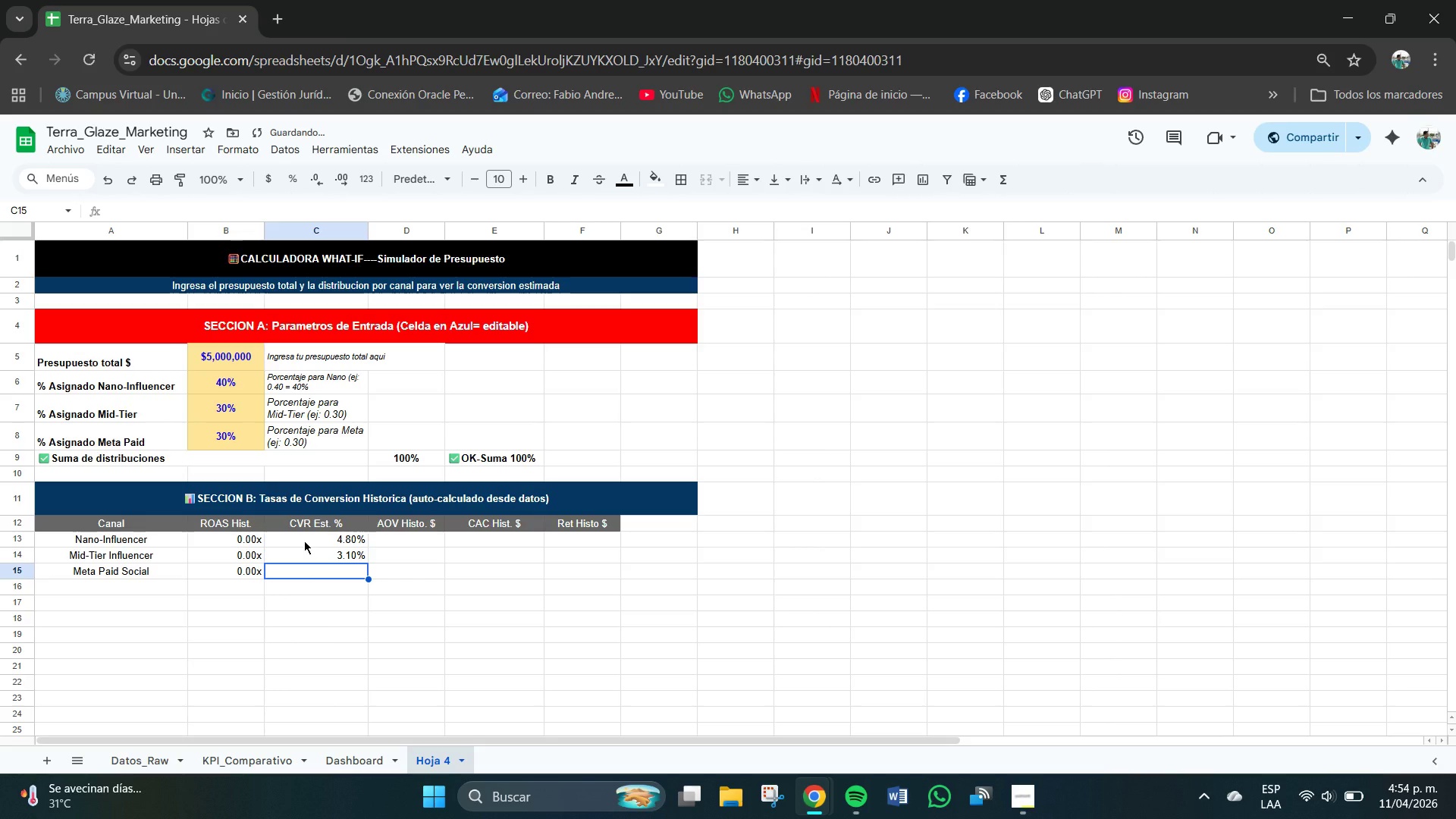 
type(2.20#)
key(Backspace)
type(%)
 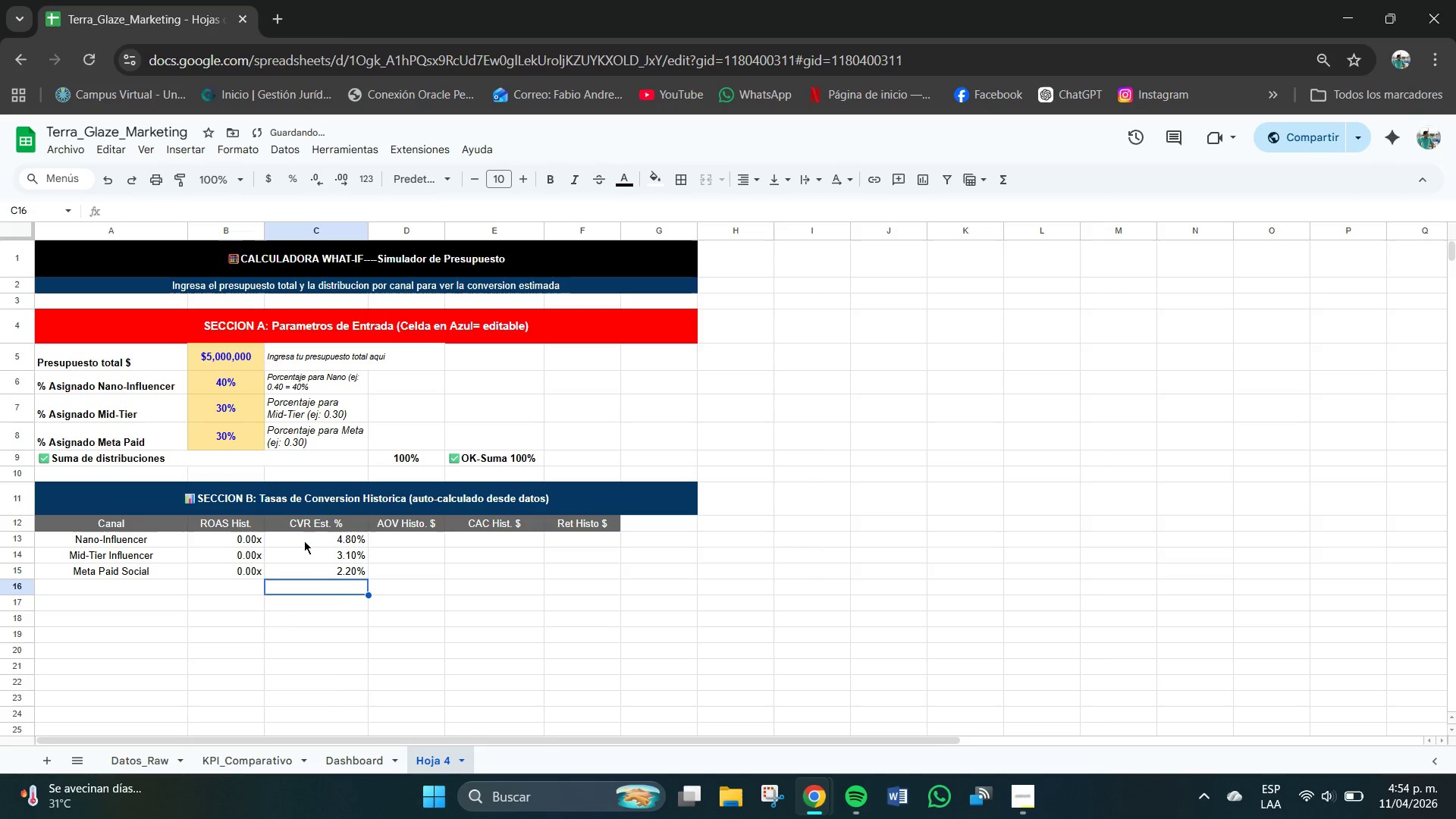 
 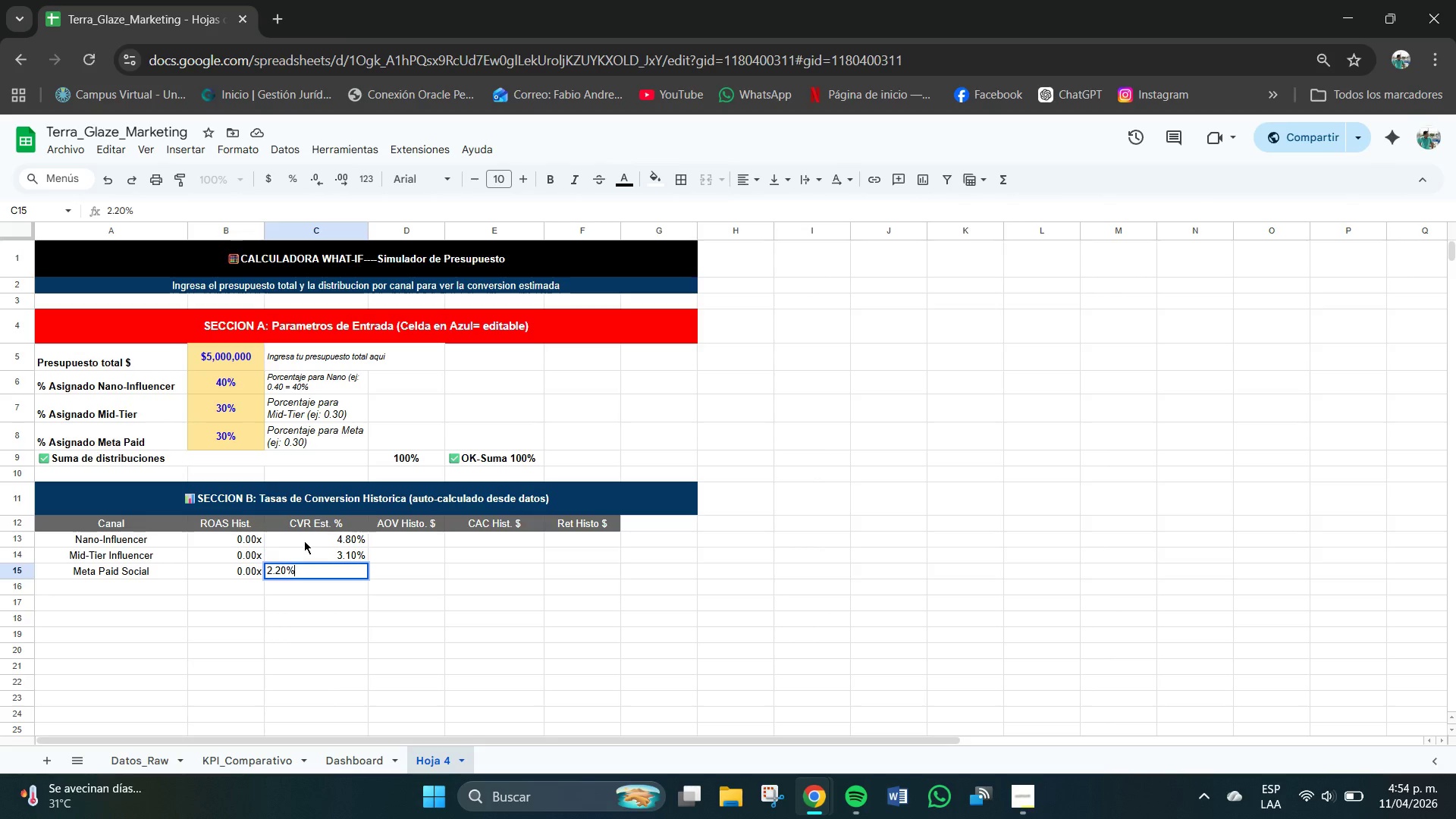 
key(Enter)
 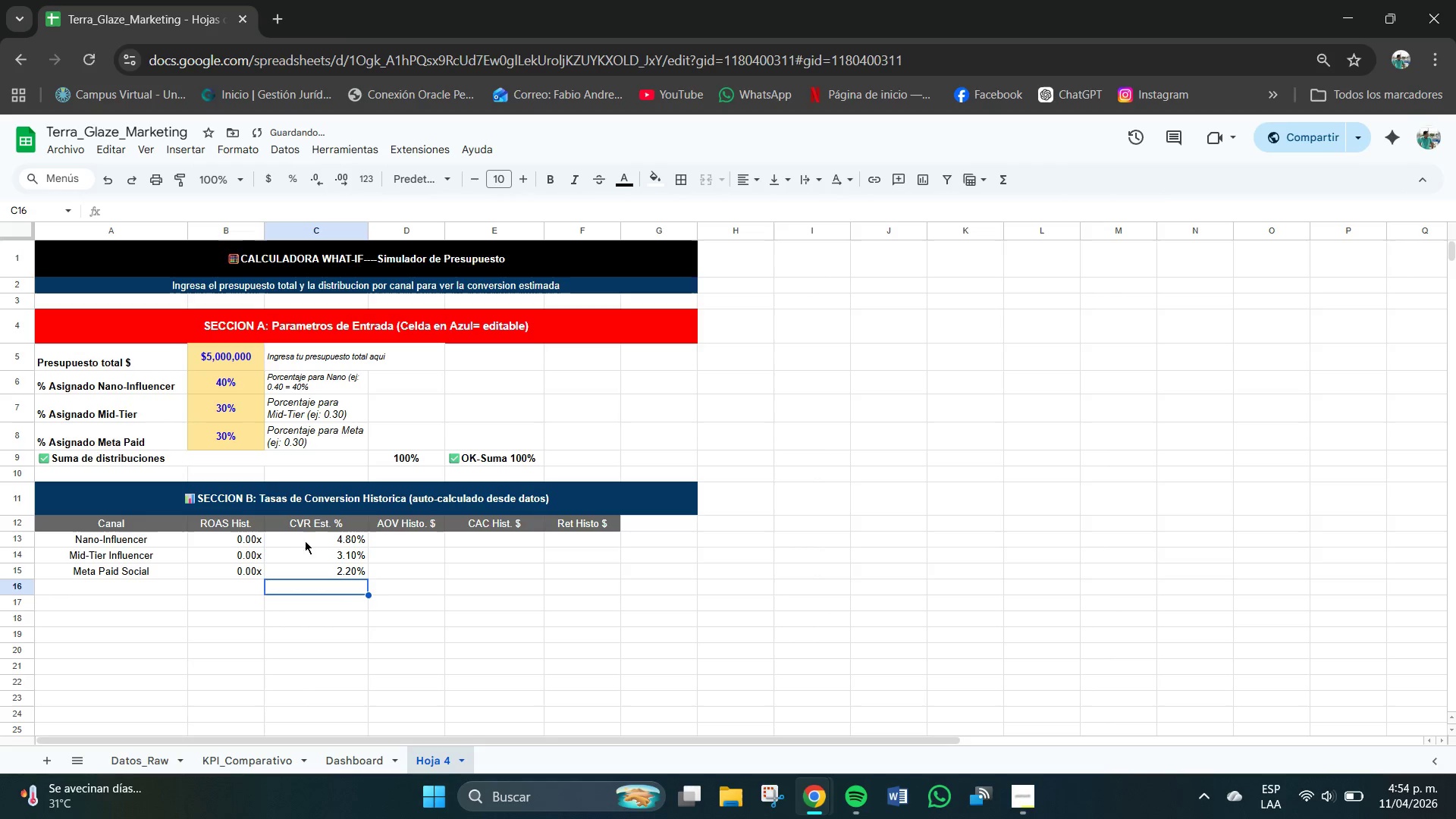 
left_click_drag(start_coordinate=[320, 540], to_coordinate=[339, 574])
 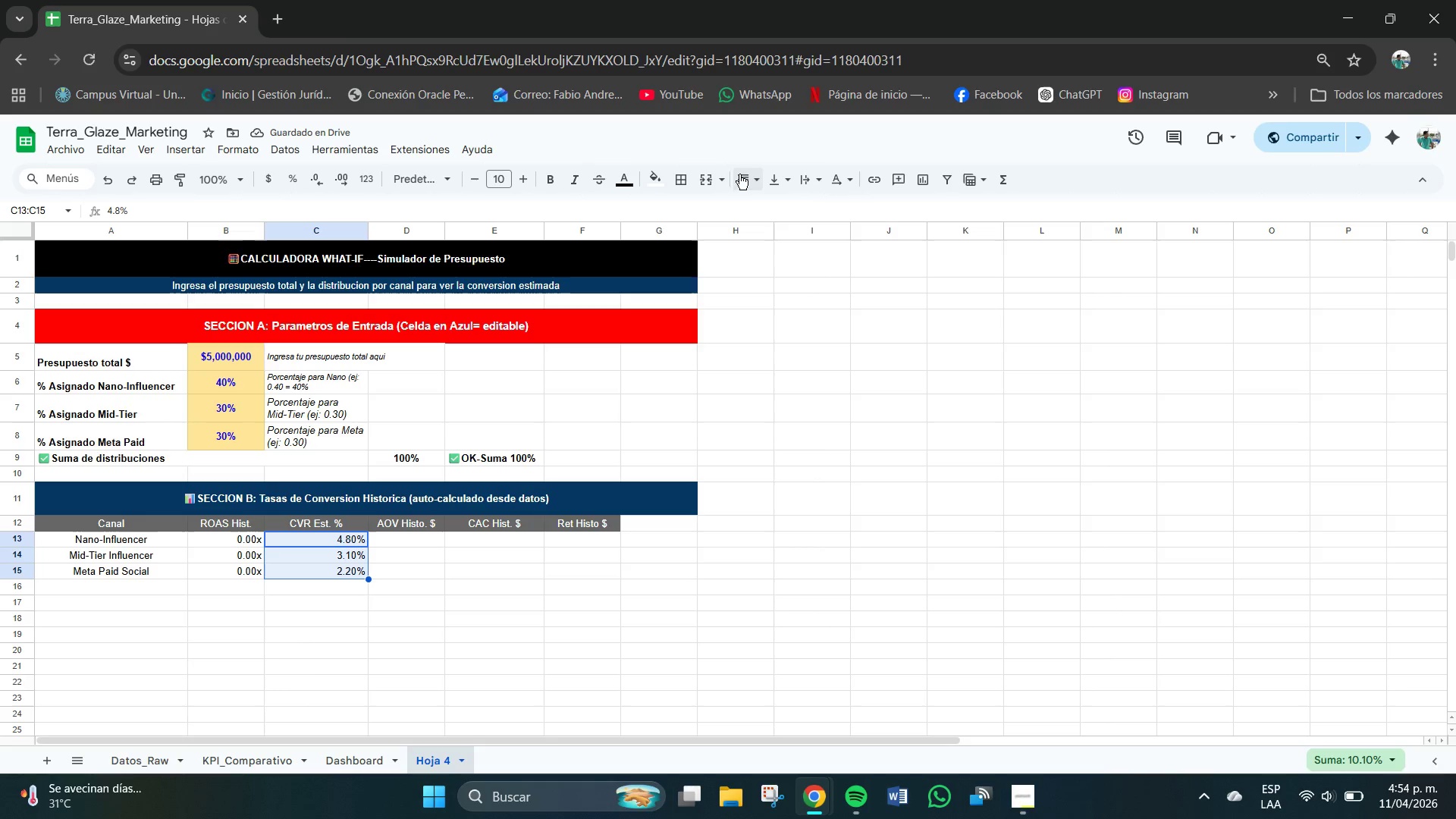 
left_click([753, 179])
 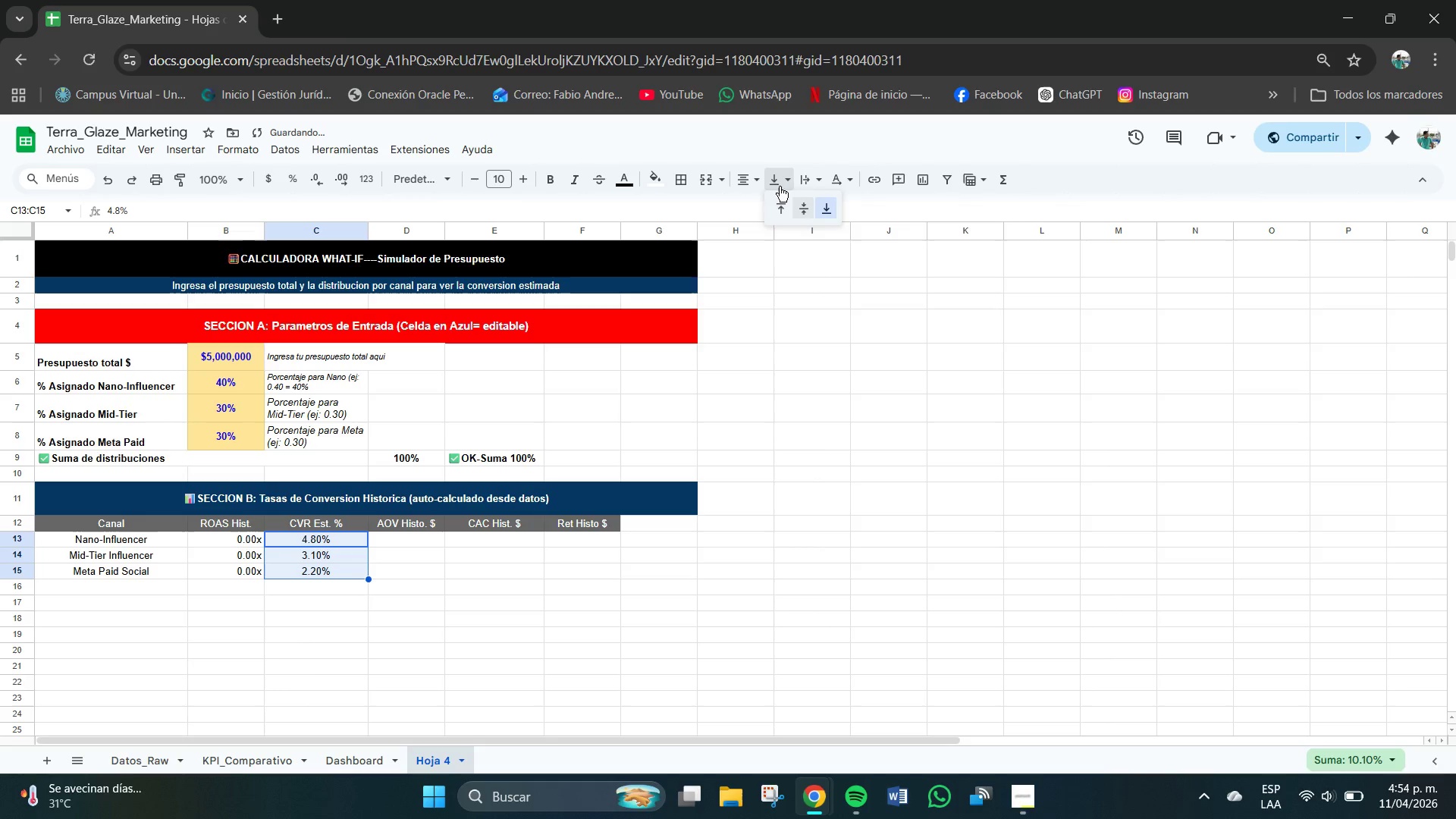 
left_click([804, 208])
 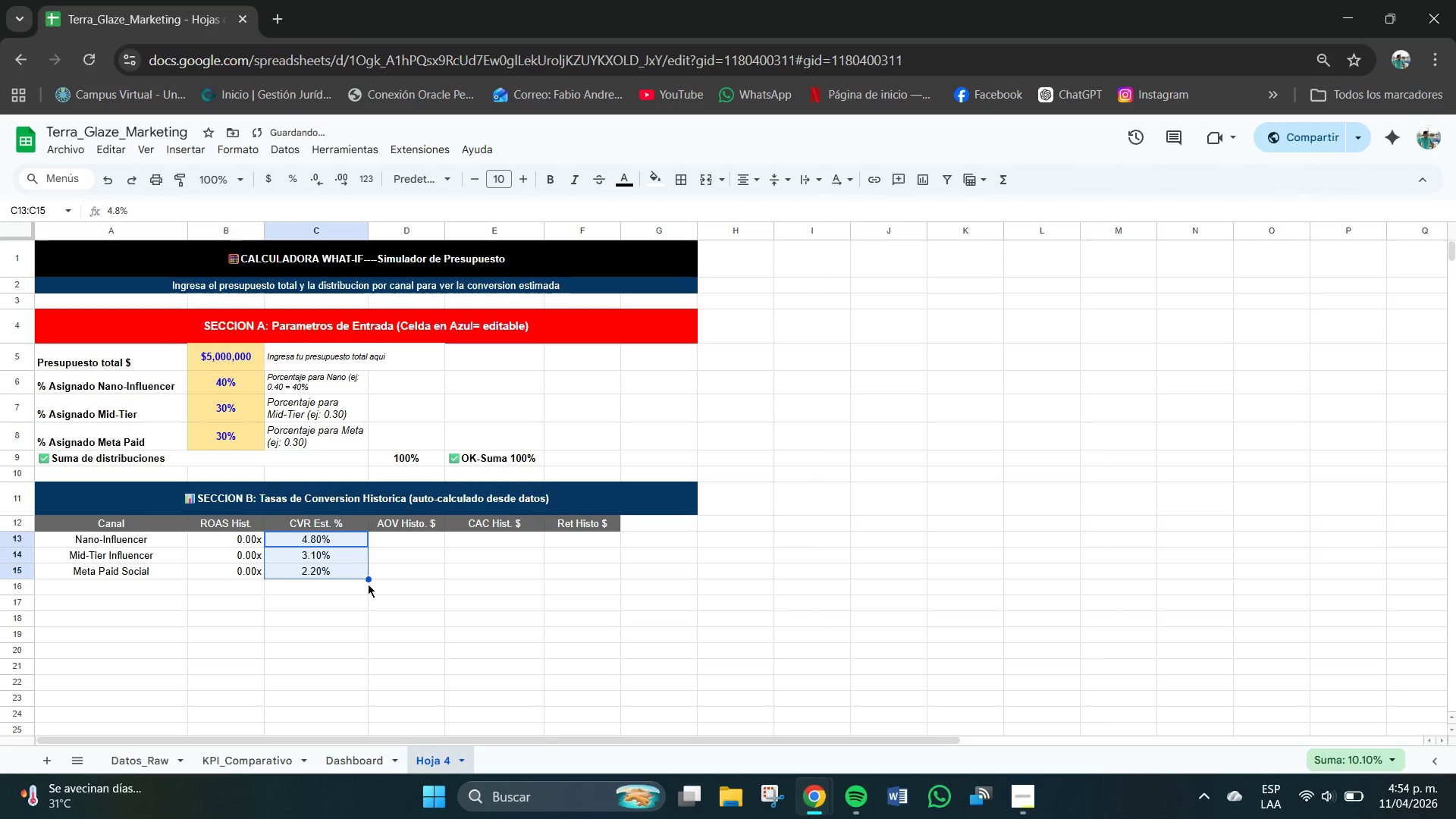 
left_click([393, 576])
 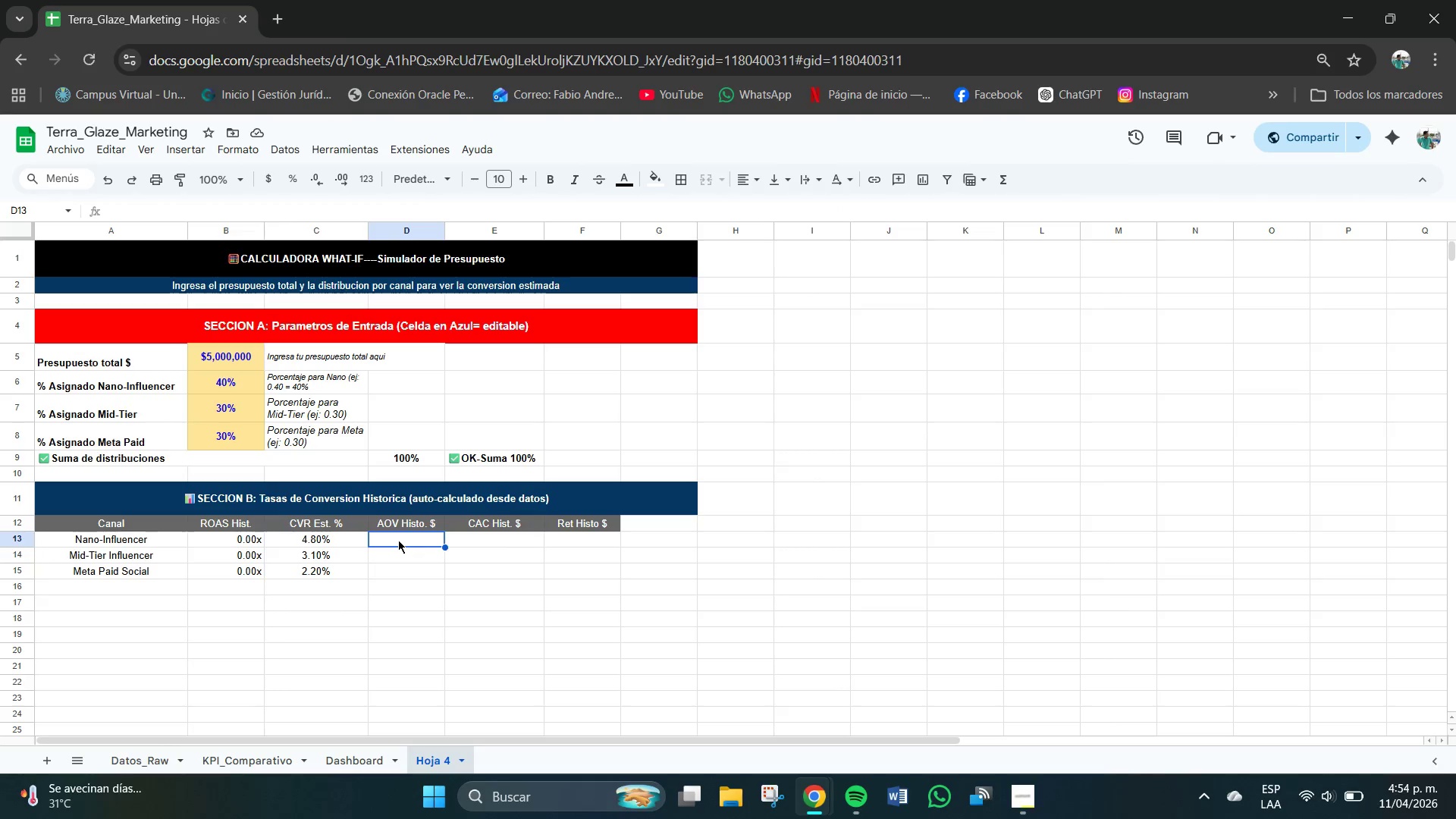 
wait(8.38)
 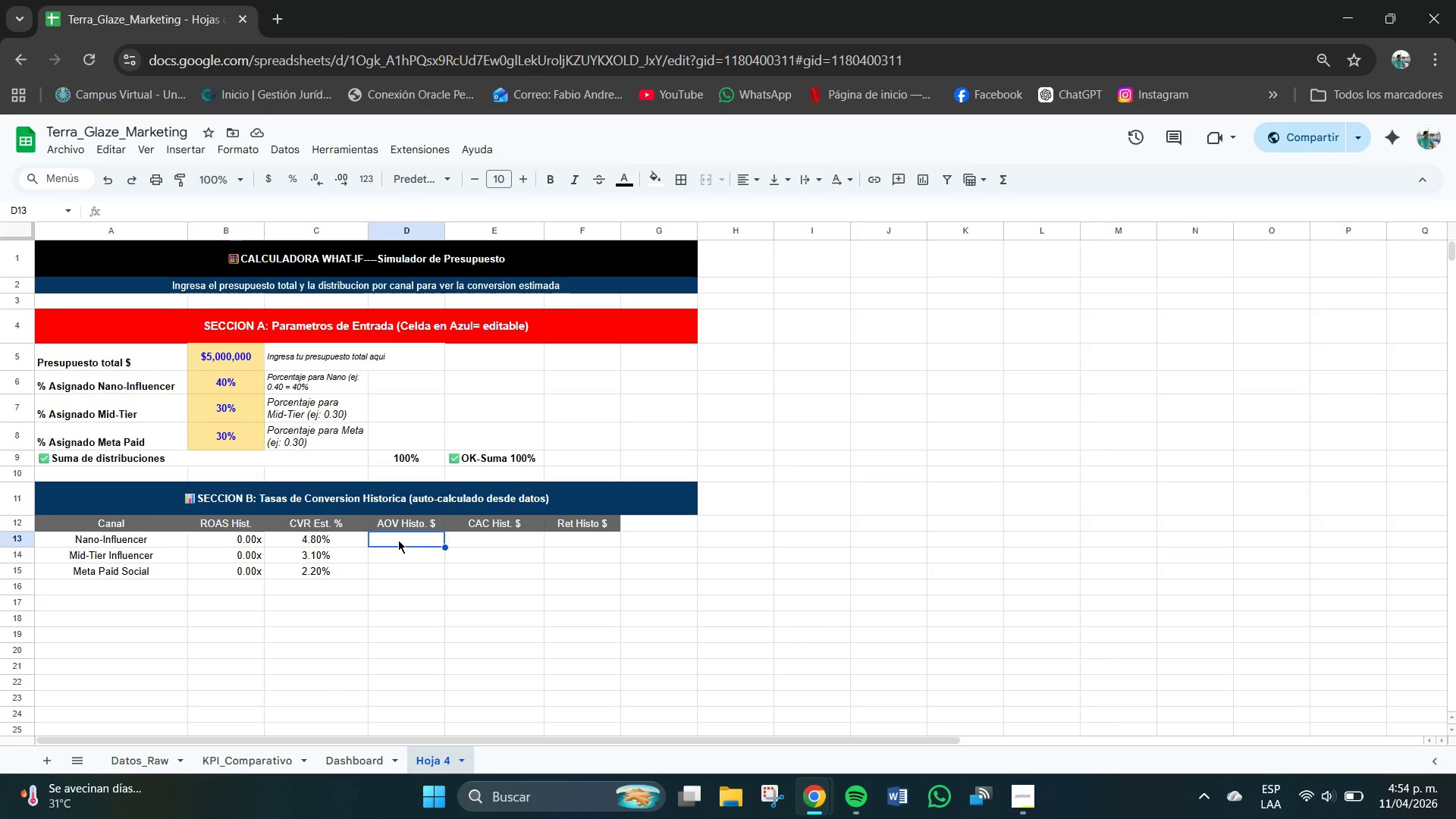 
type()[KPI_Comparativo)
 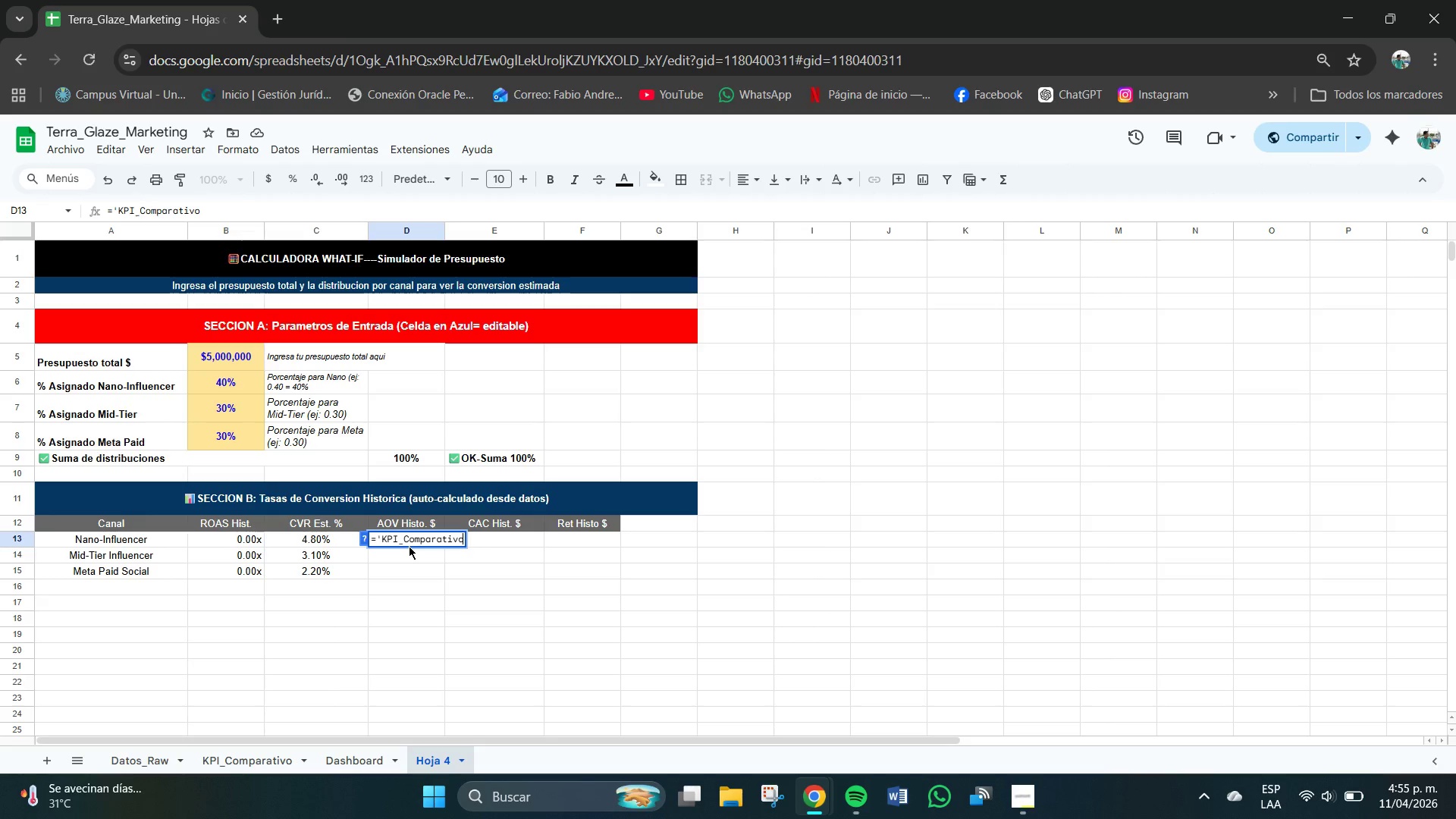 
hold_key(key=ShiftRight, duration=0.92)
 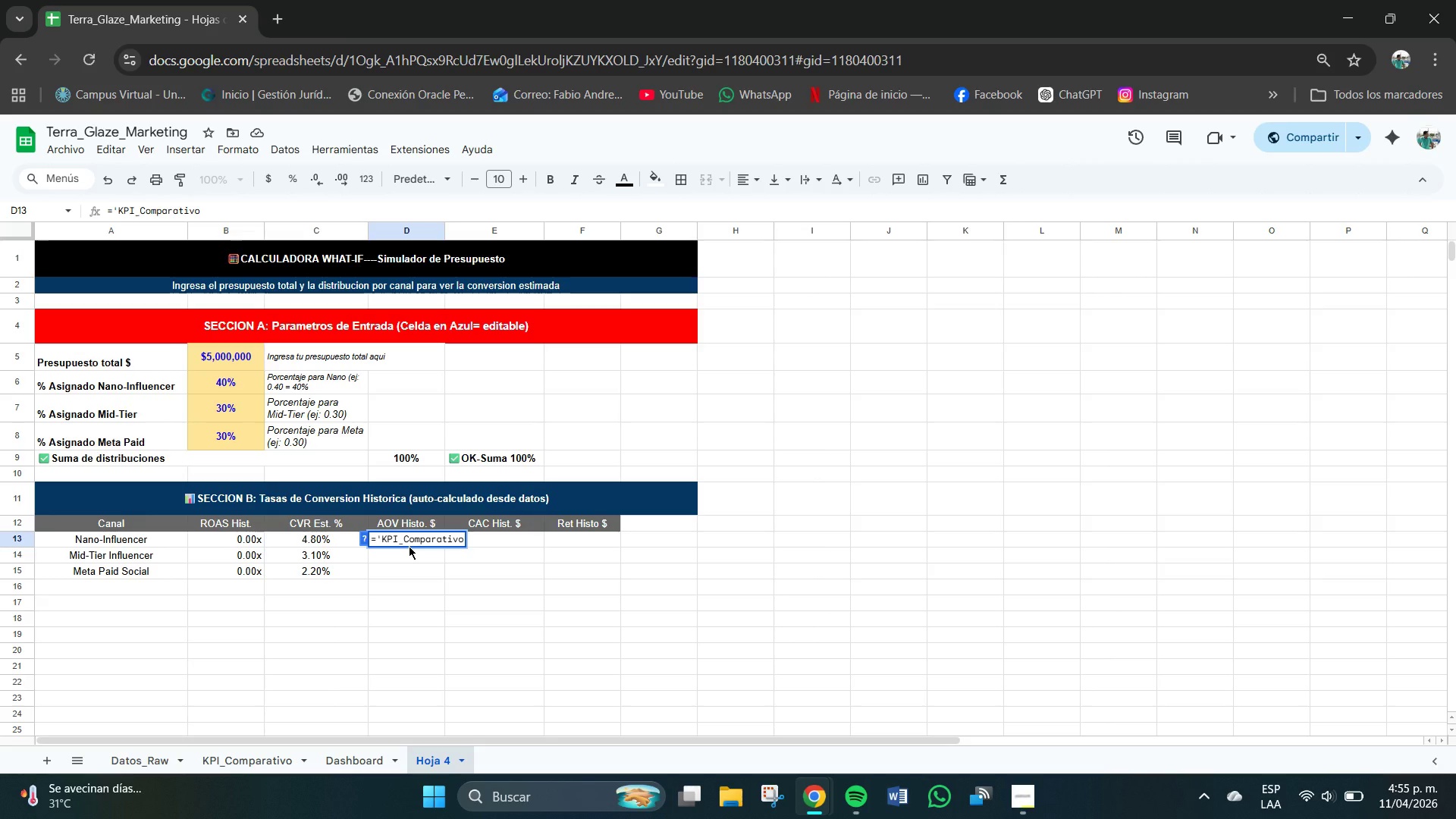 
type([!F30)
 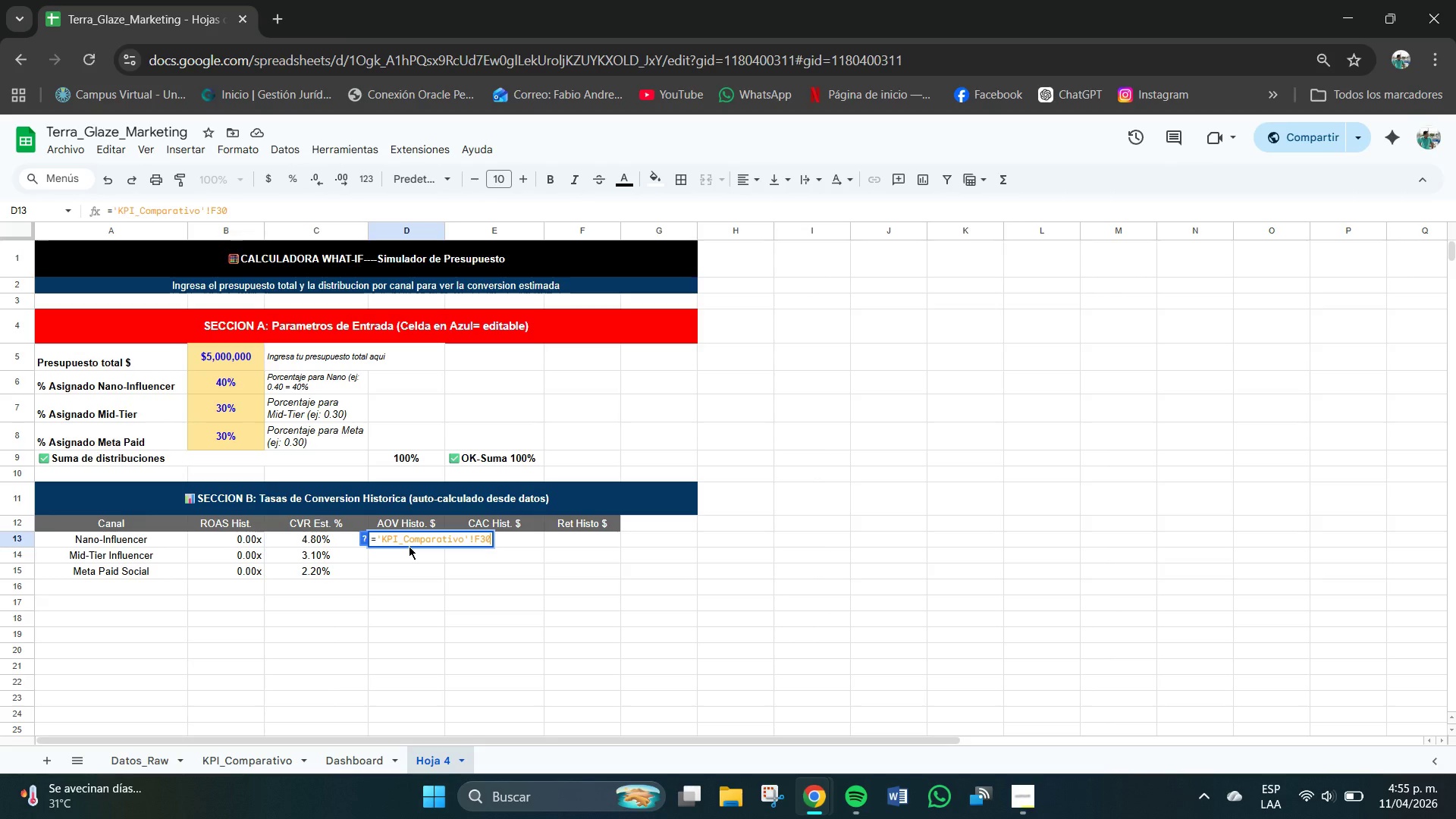 
key(Enter)
 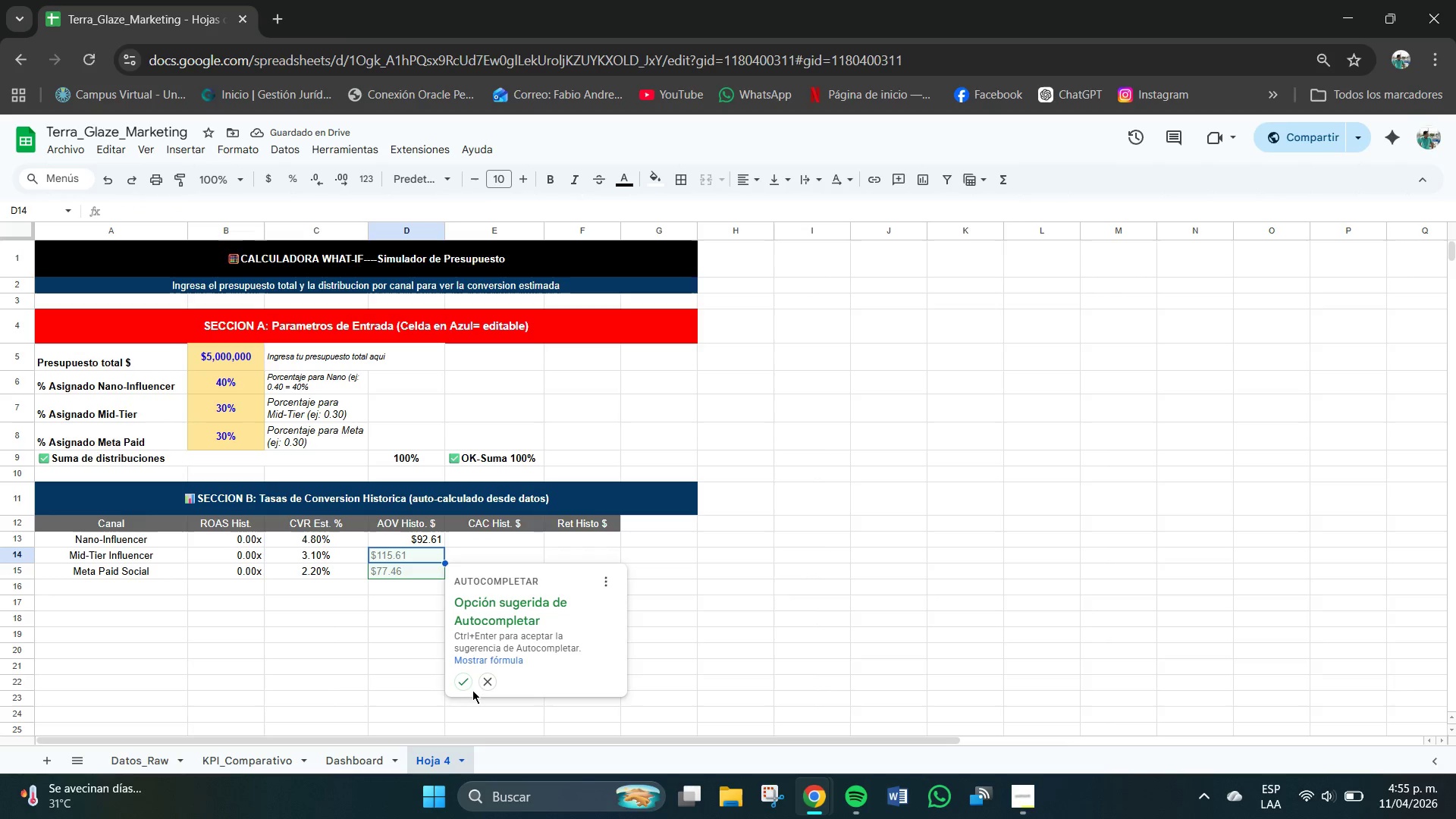 
wait(6.45)
 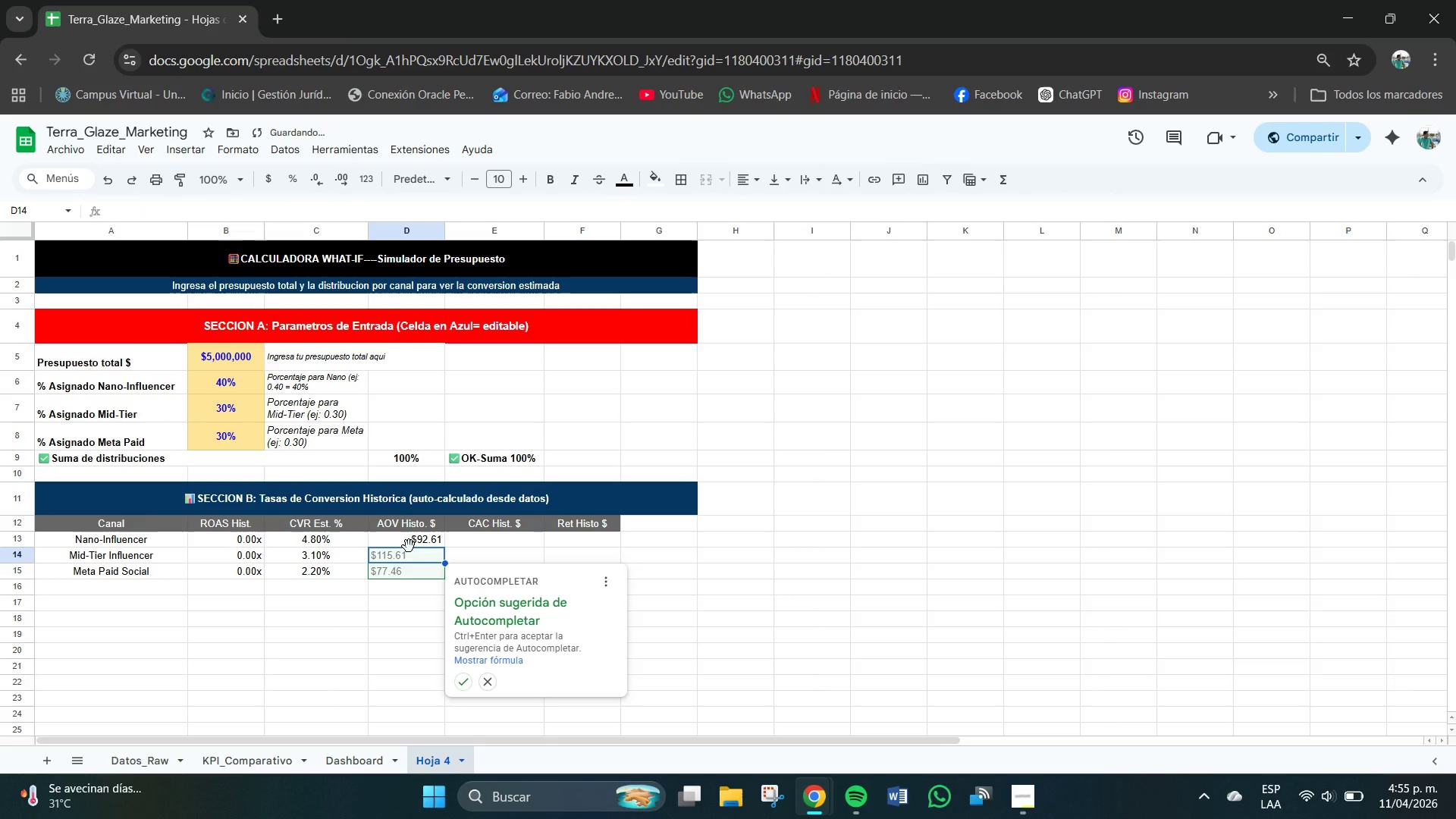 
left_click([414, 595])
 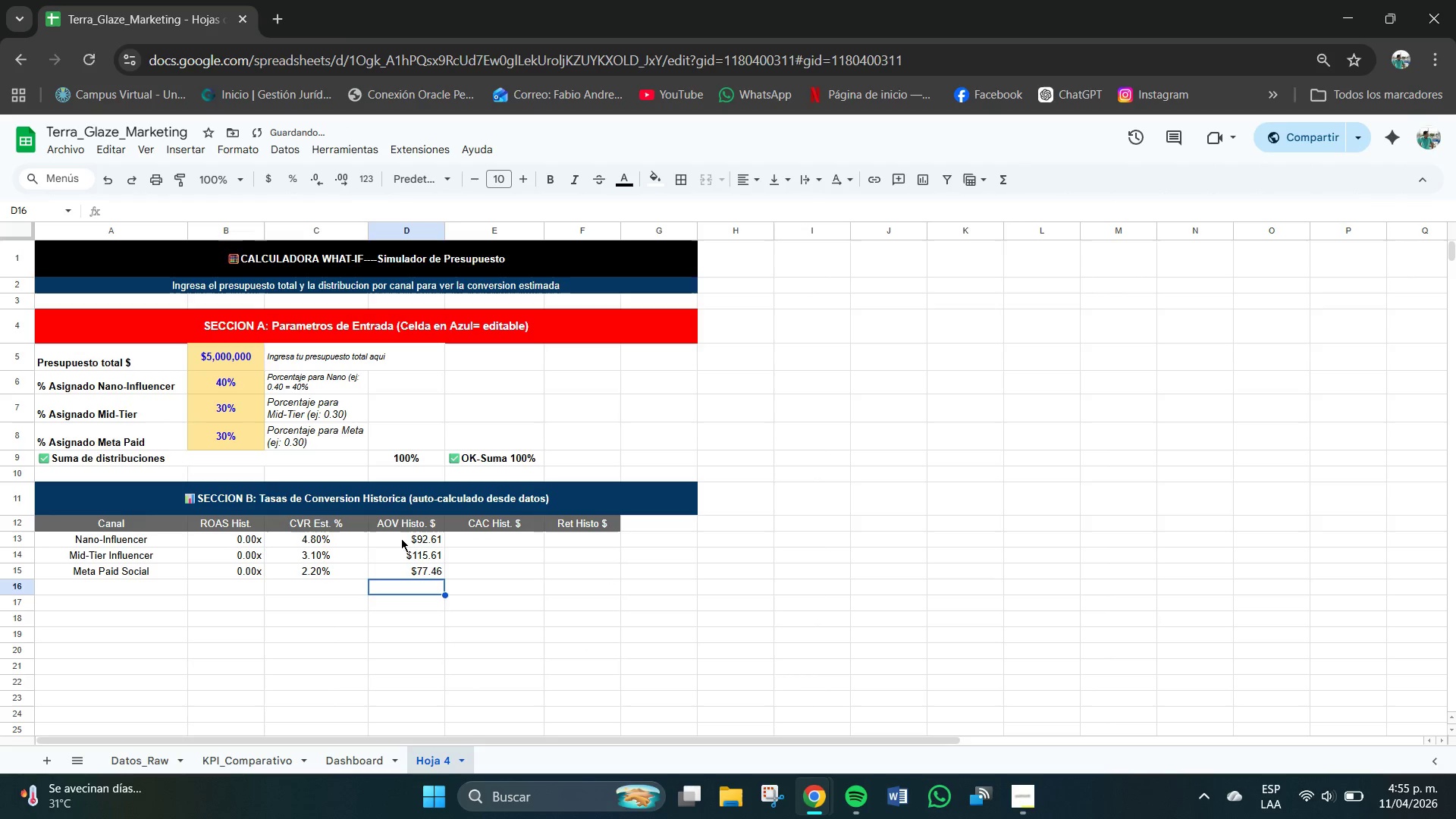 
left_click_drag(start_coordinate=[401, 538], to_coordinate=[412, 584])
 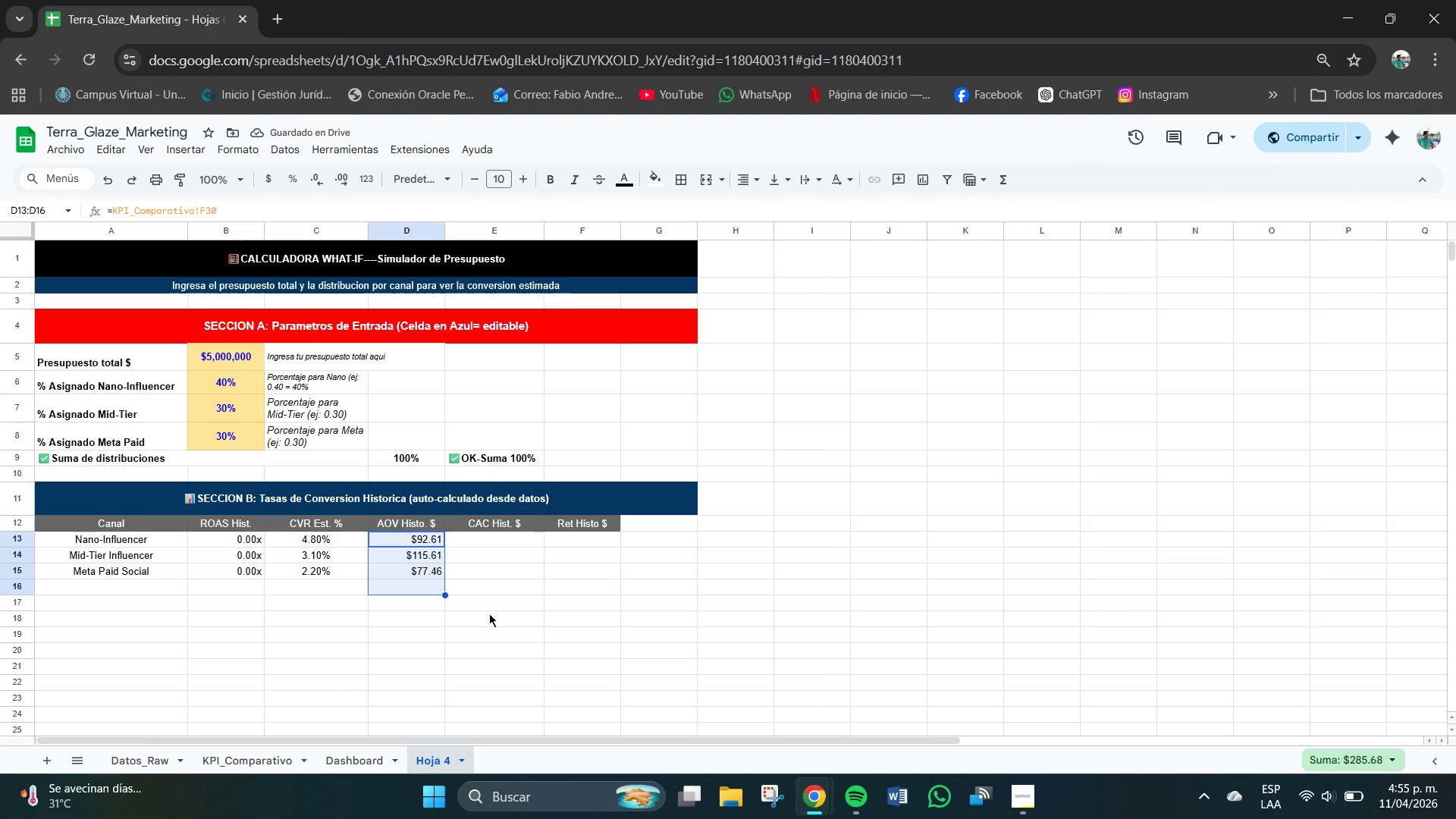 
left_click([488, 642])
 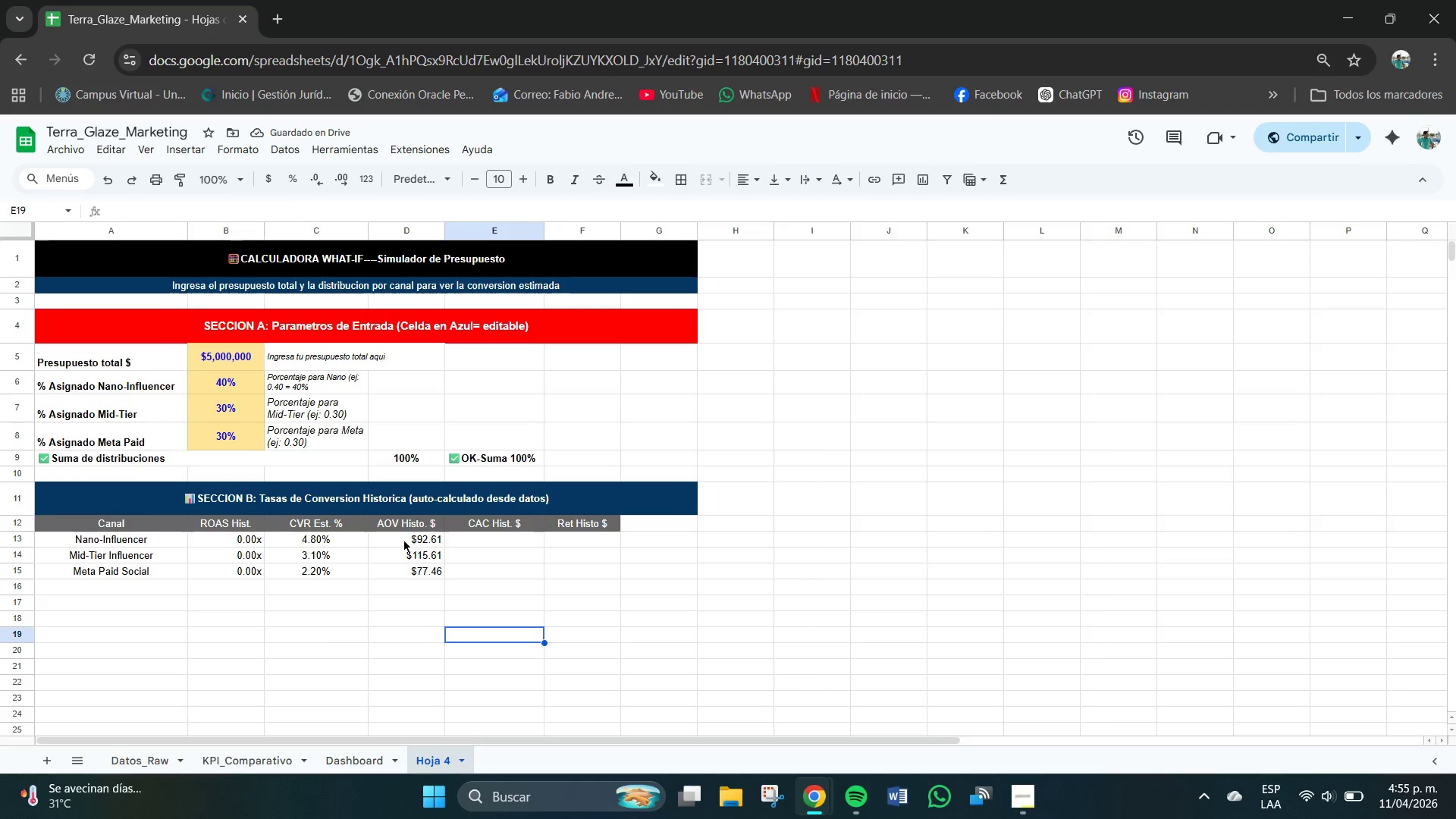 
left_click_drag(start_coordinate=[398, 537], to_coordinate=[410, 576])
 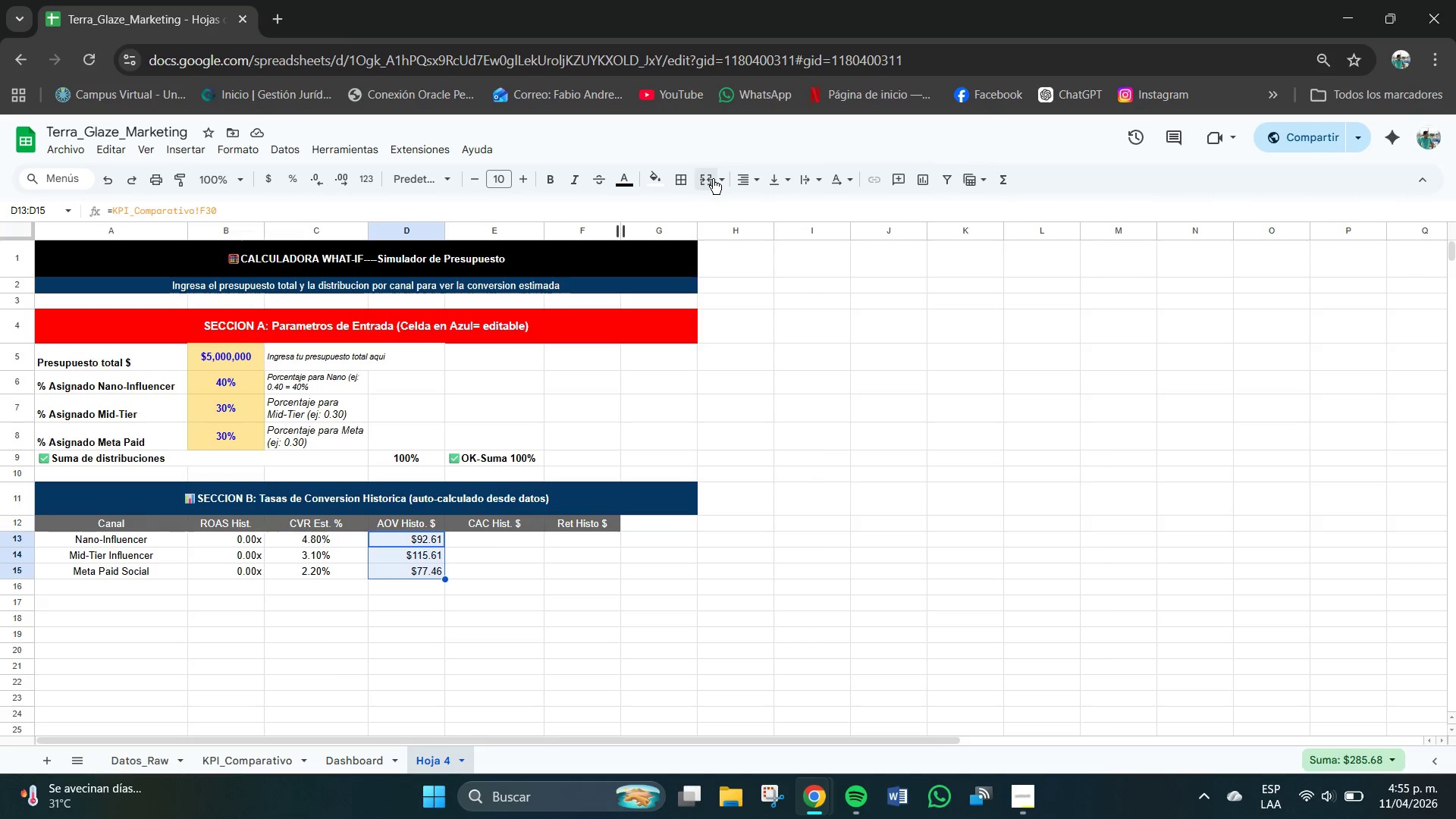 
left_click([719, 180])
 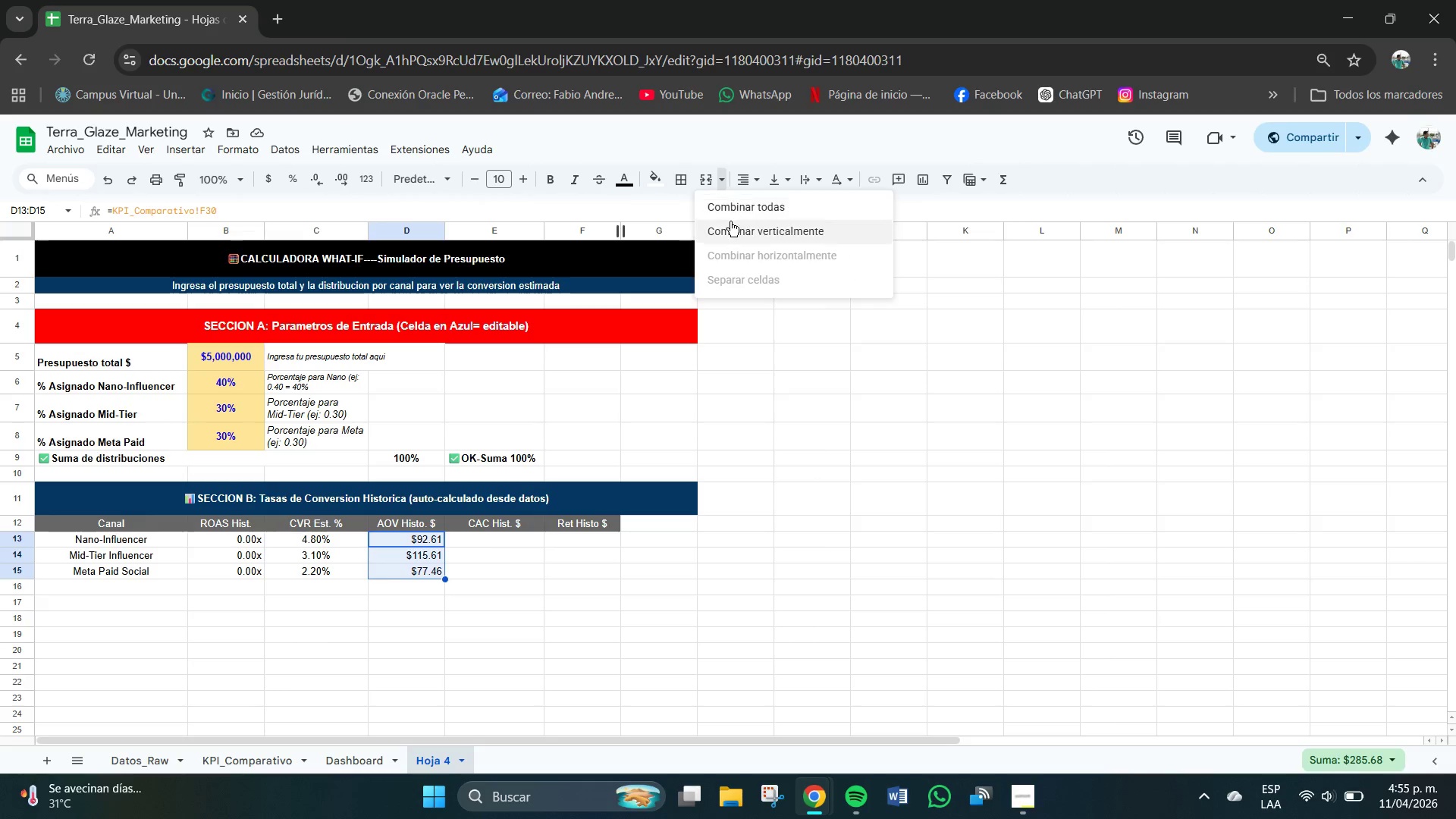 
left_click([752, 184])
 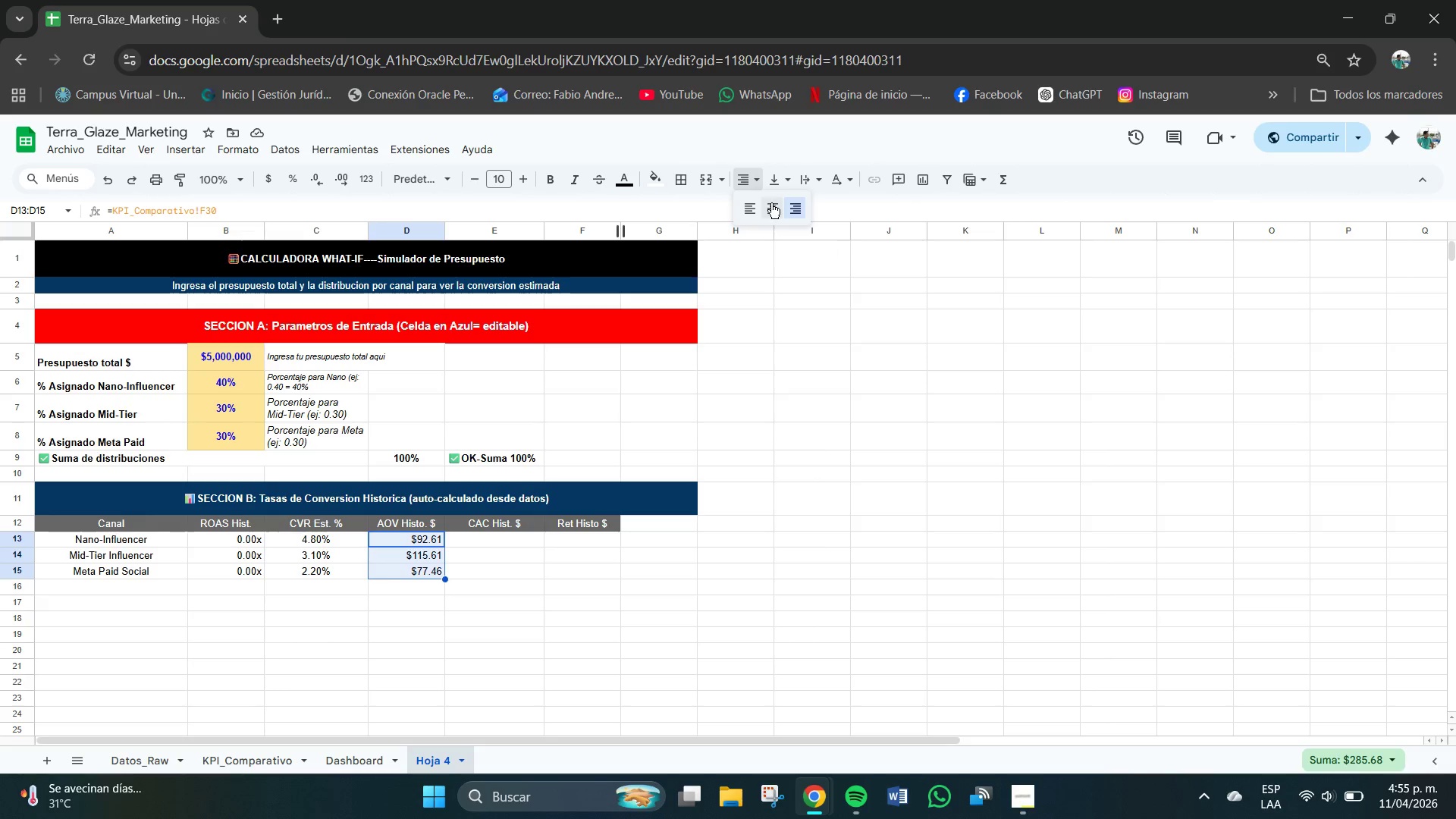 
left_click([772, 204])
 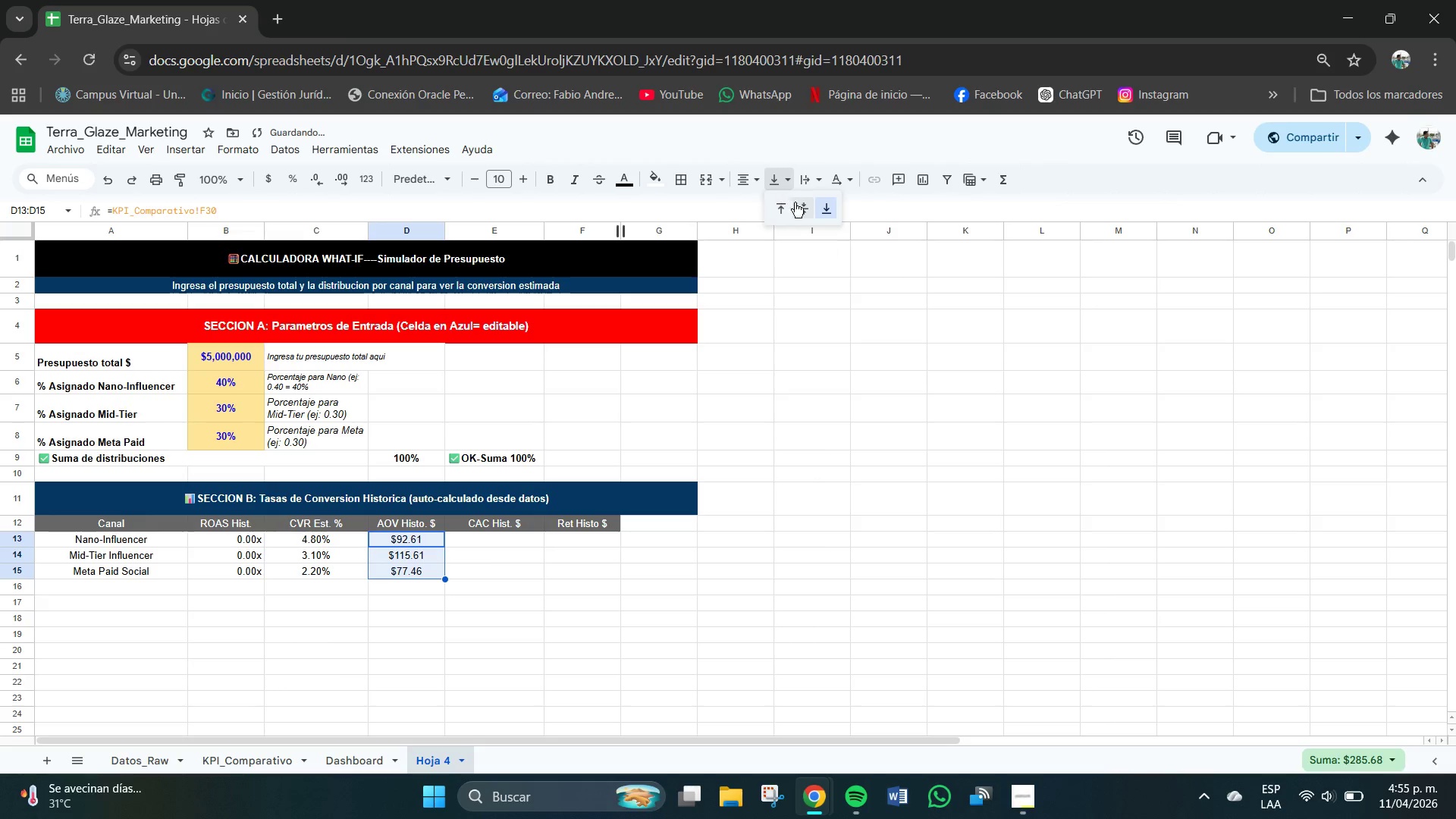 
left_click([805, 206])
 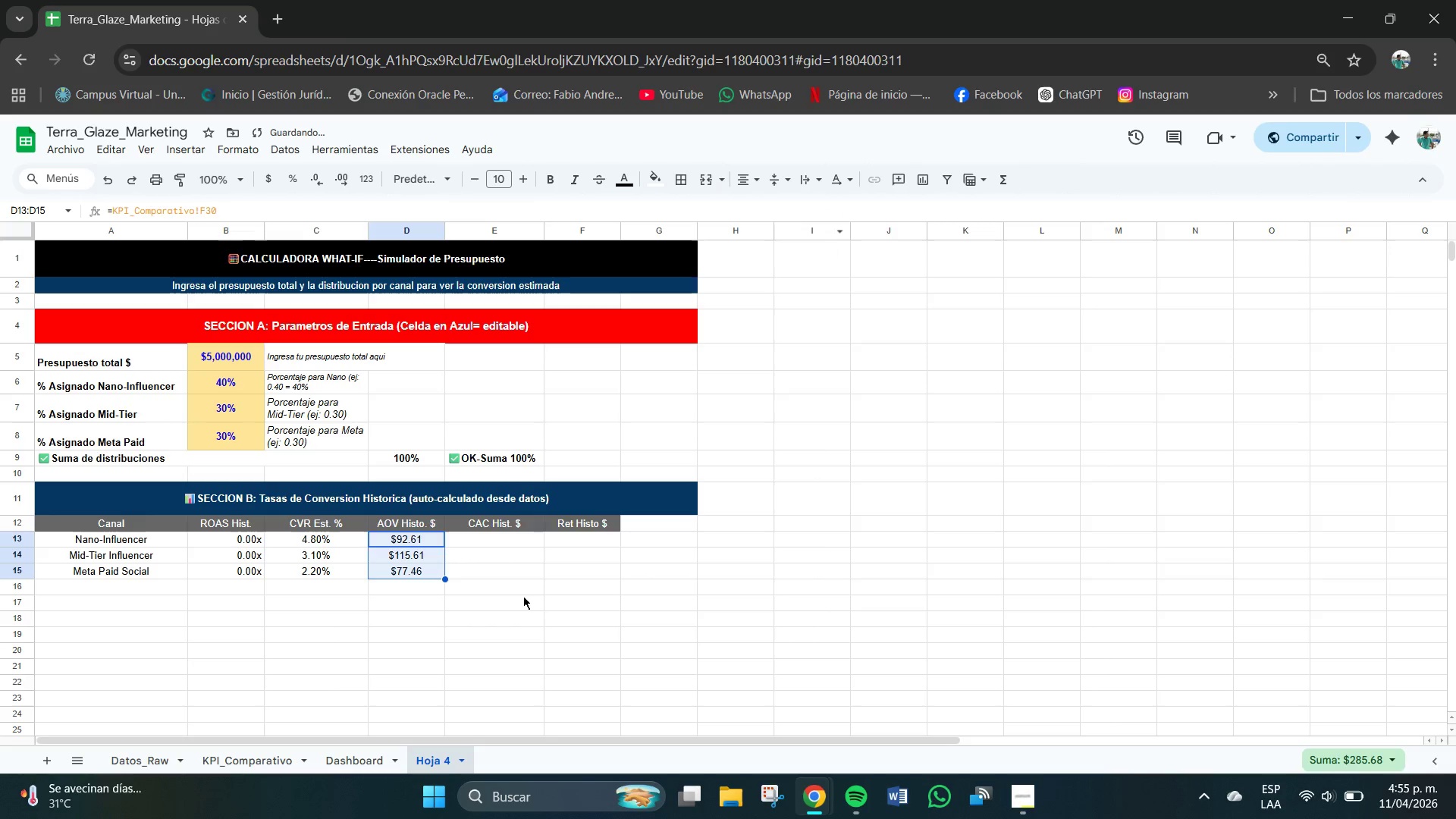 
left_click([522, 604])
 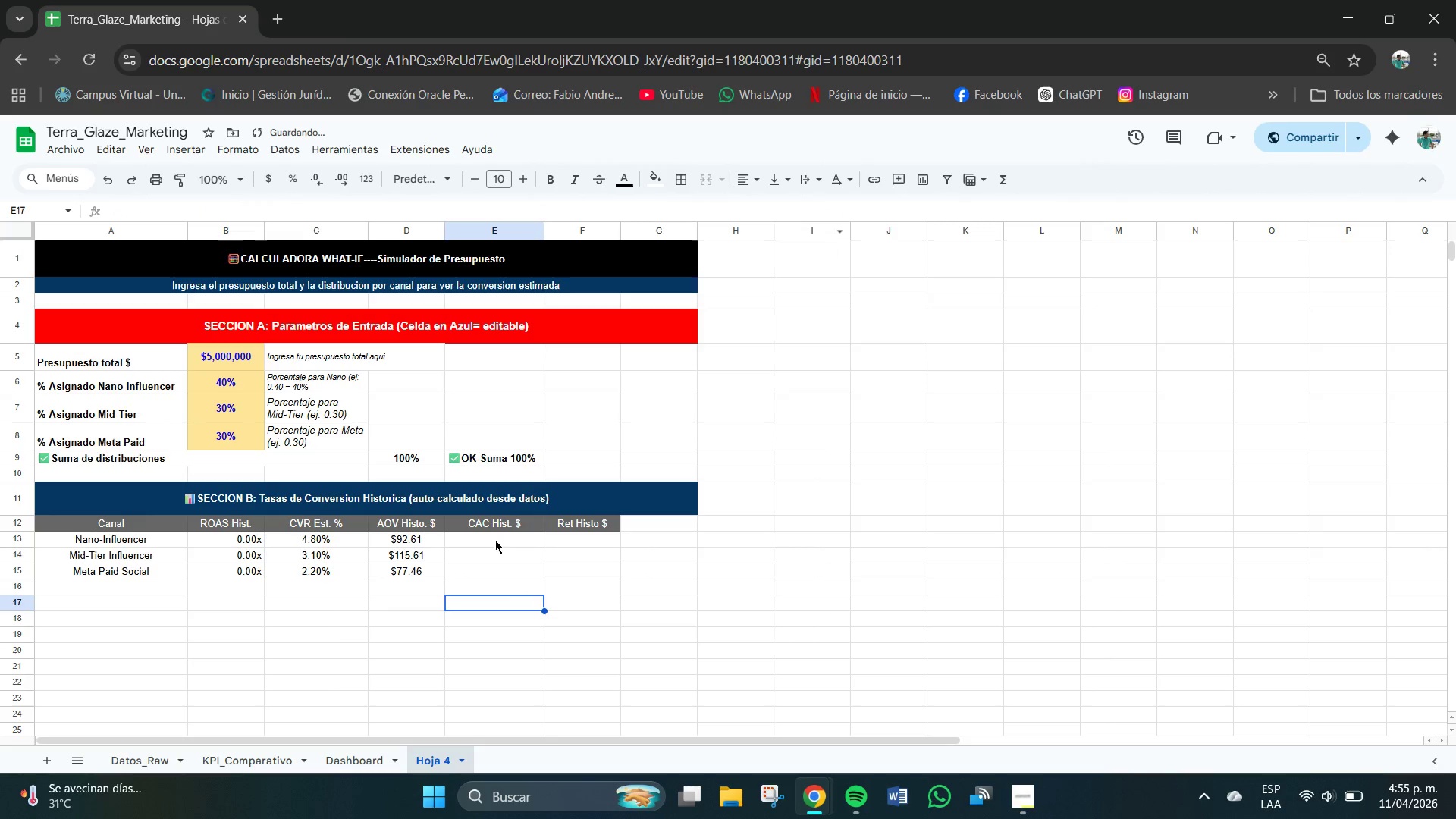 
left_click([494, 533])
 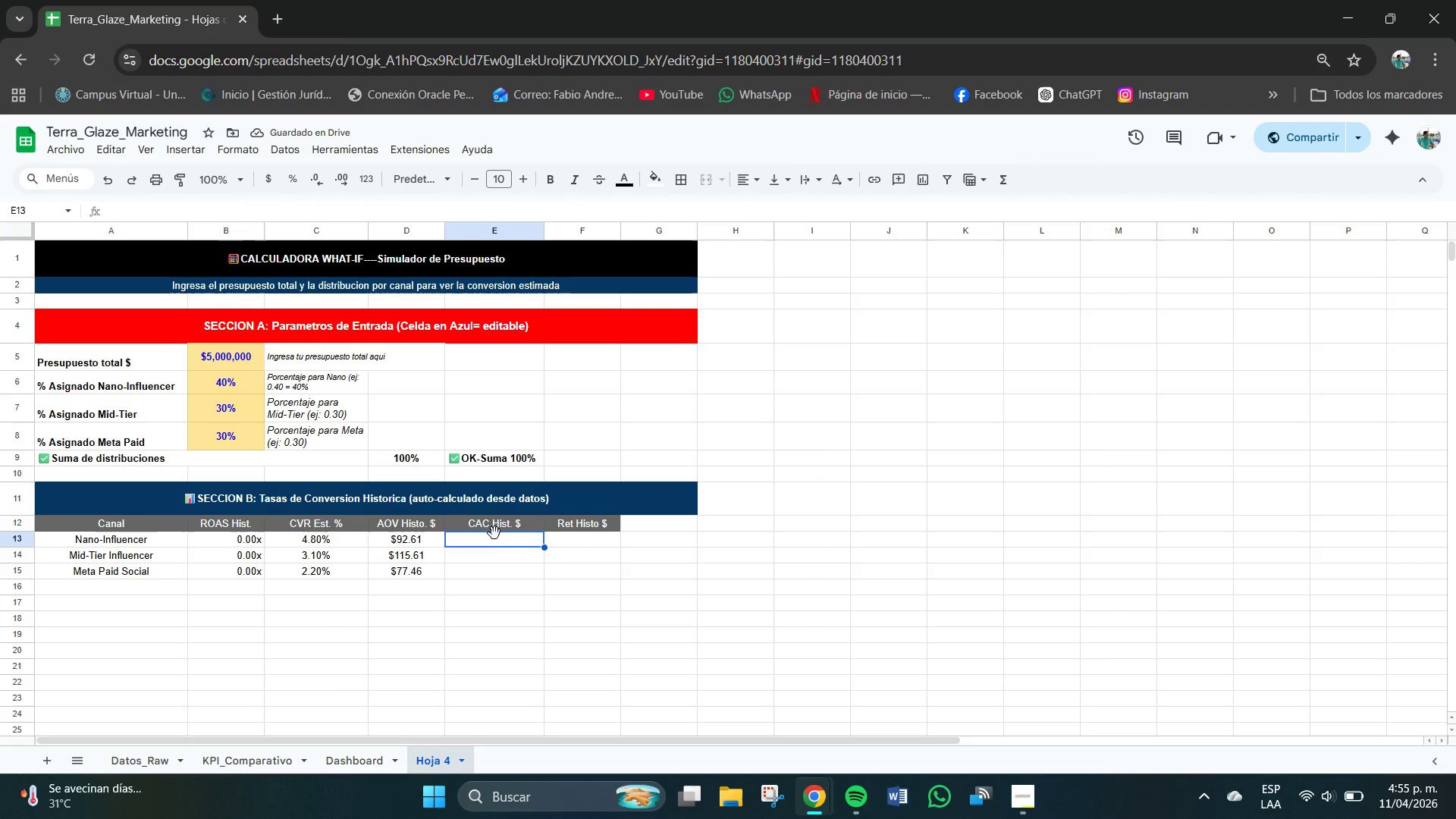 
type()])
key(Backspace)
type([KIP)
key(Backspace)
key(Backspace)
type(PI_Comparativo)
 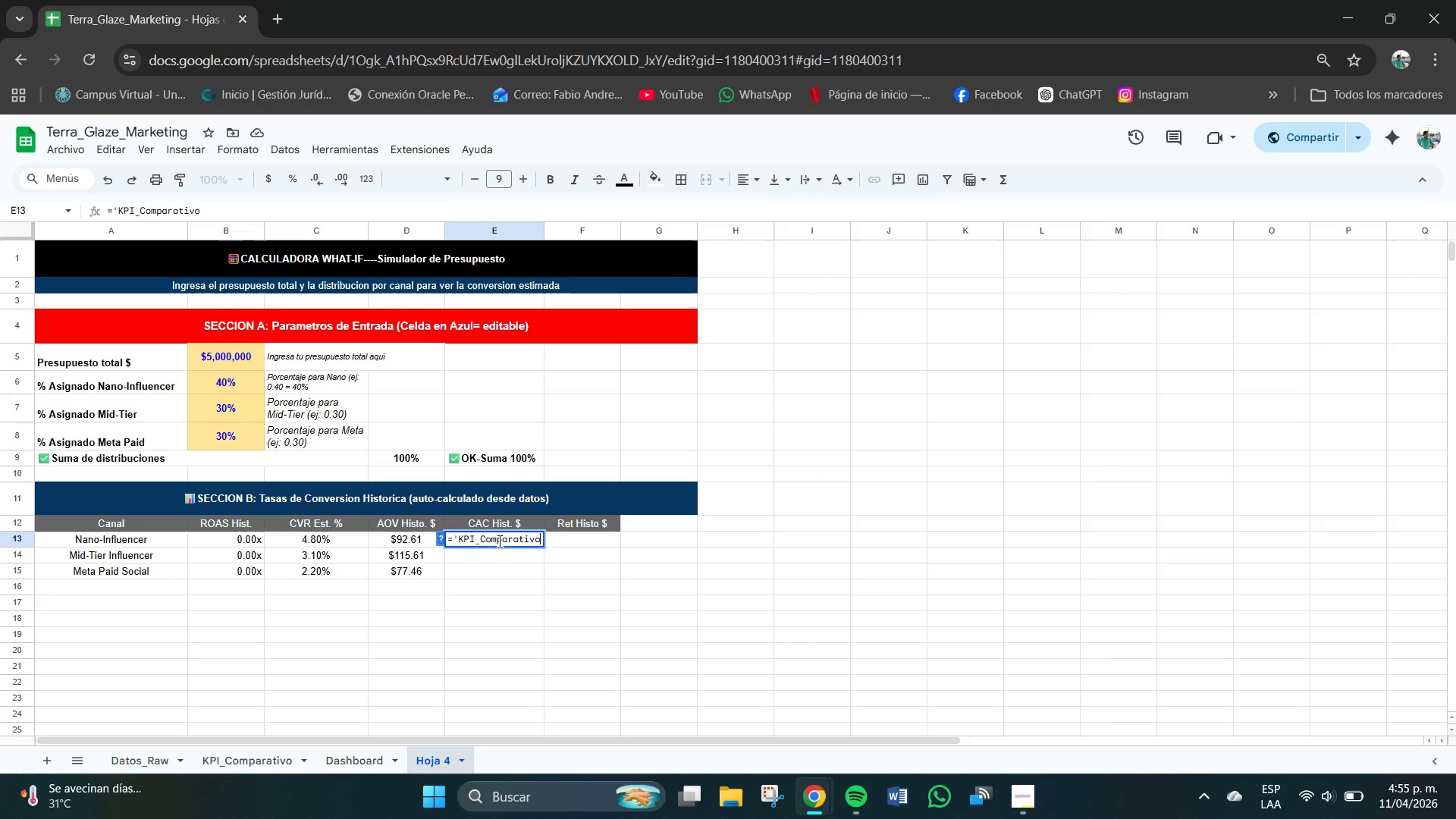 
hold_key(key=ShiftRight, duration=1.24)
 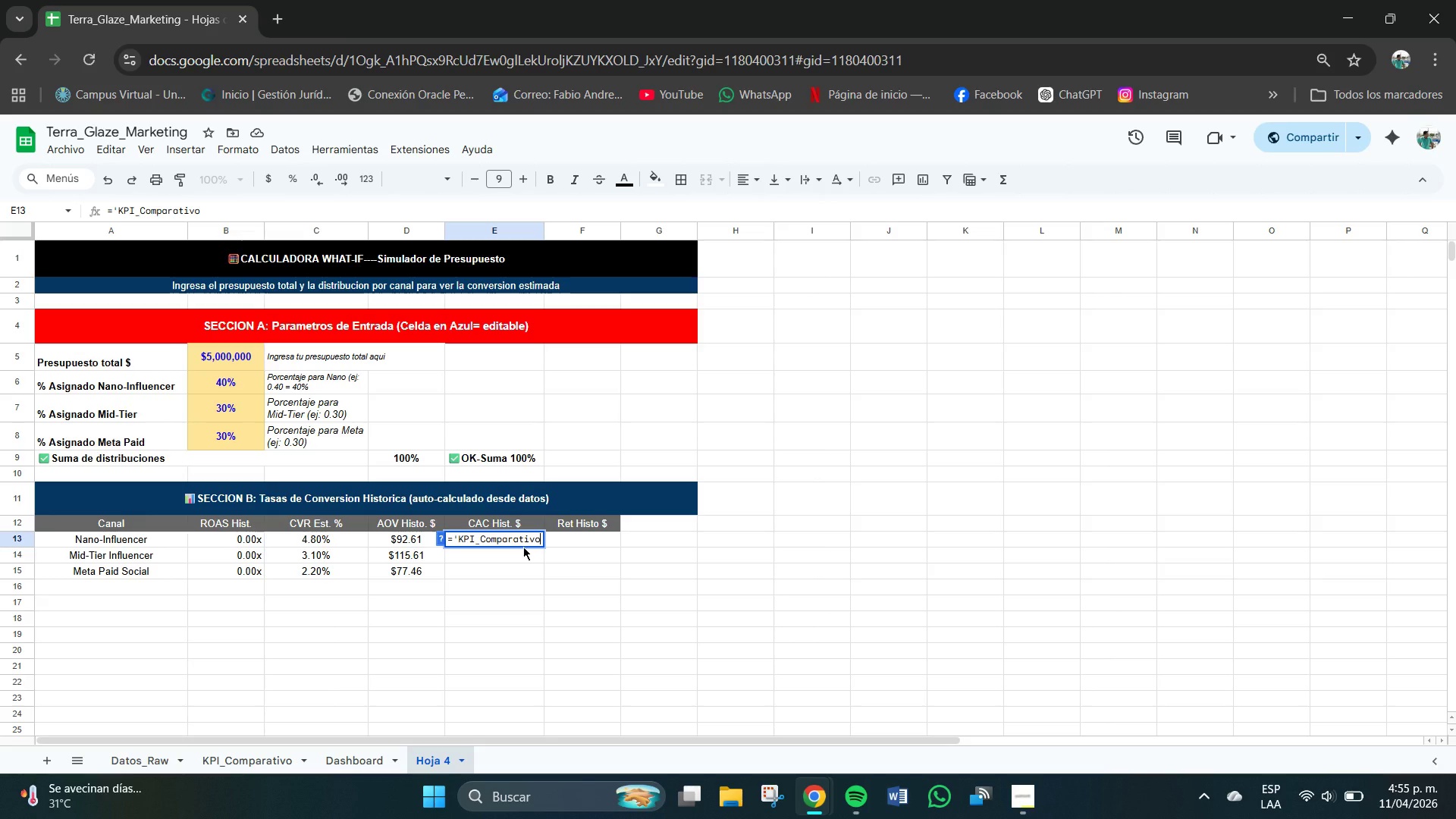 
type([!E30)
 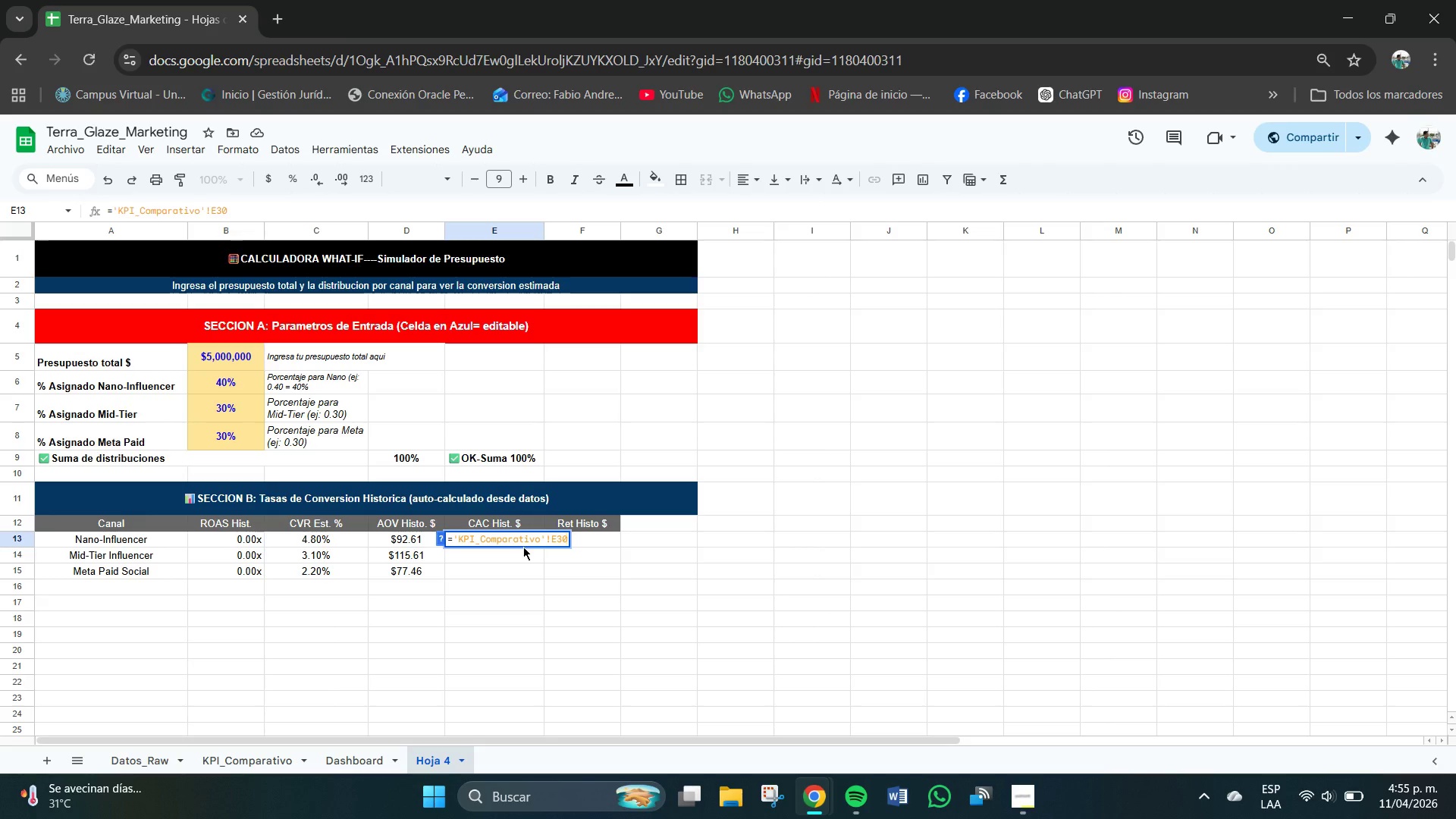 
key(Enter)
 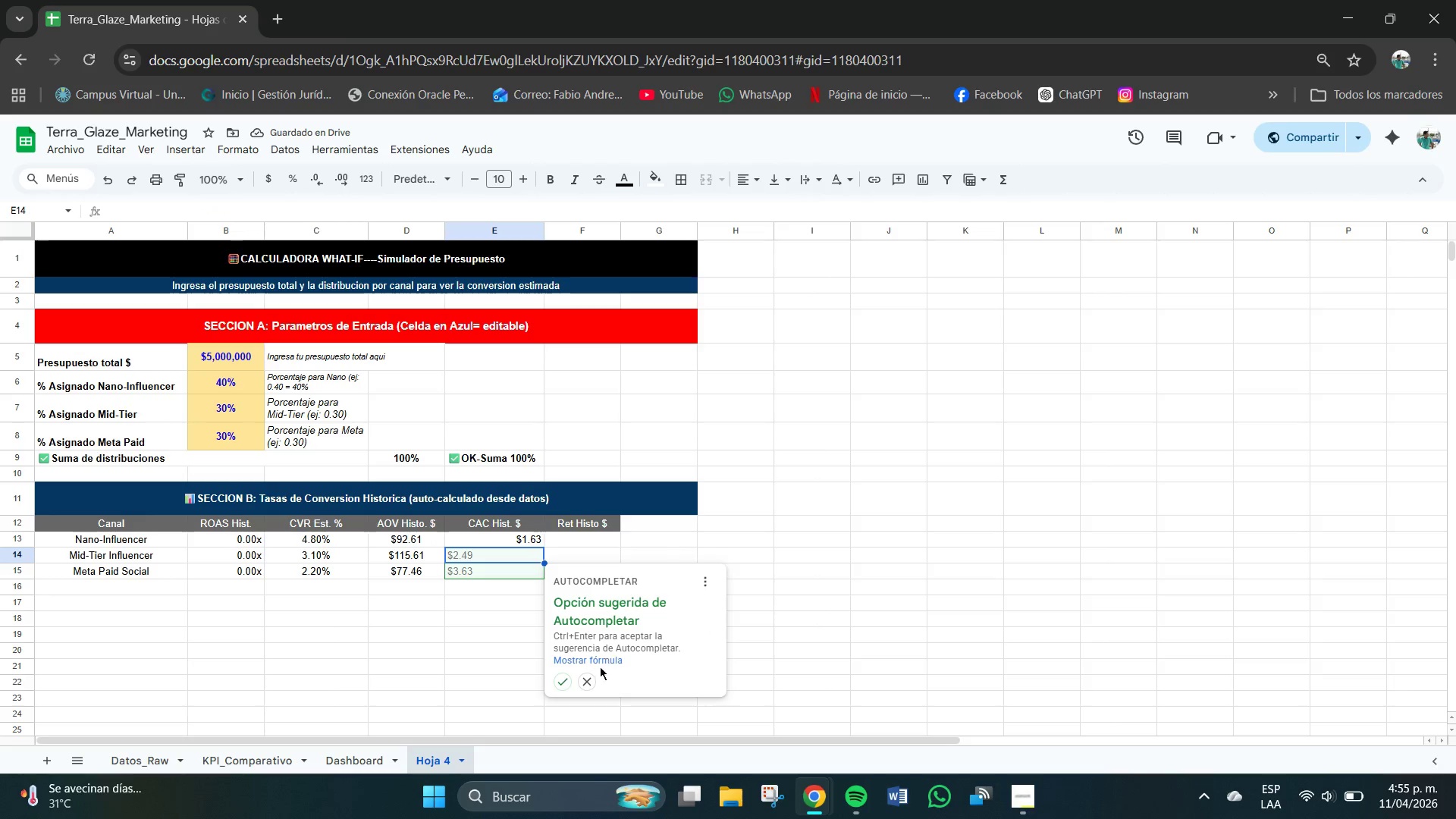 
left_click([560, 684])
 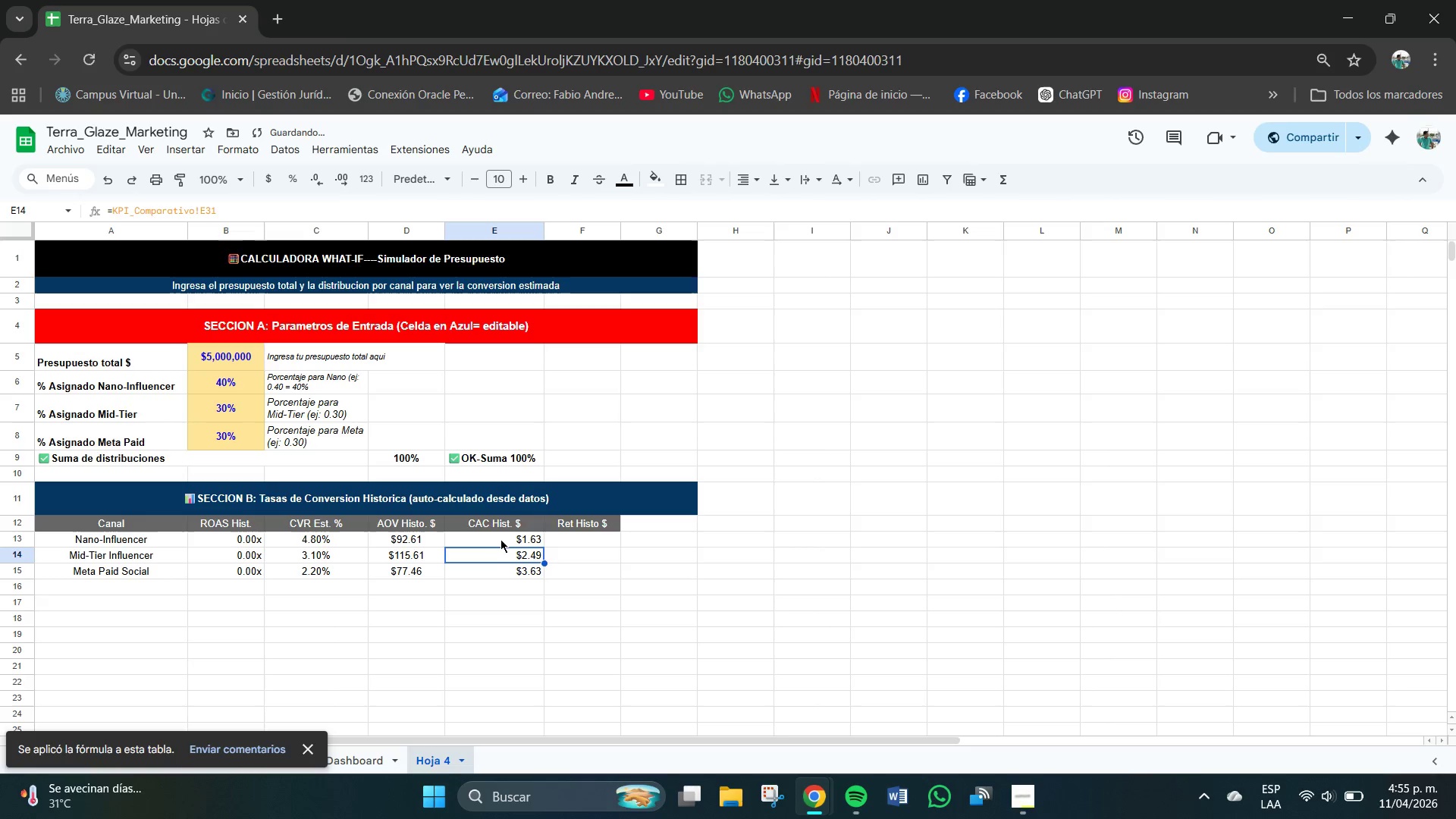 
left_click_drag(start_coordinate=[500, 538], to_coordinate=[503, 566])
 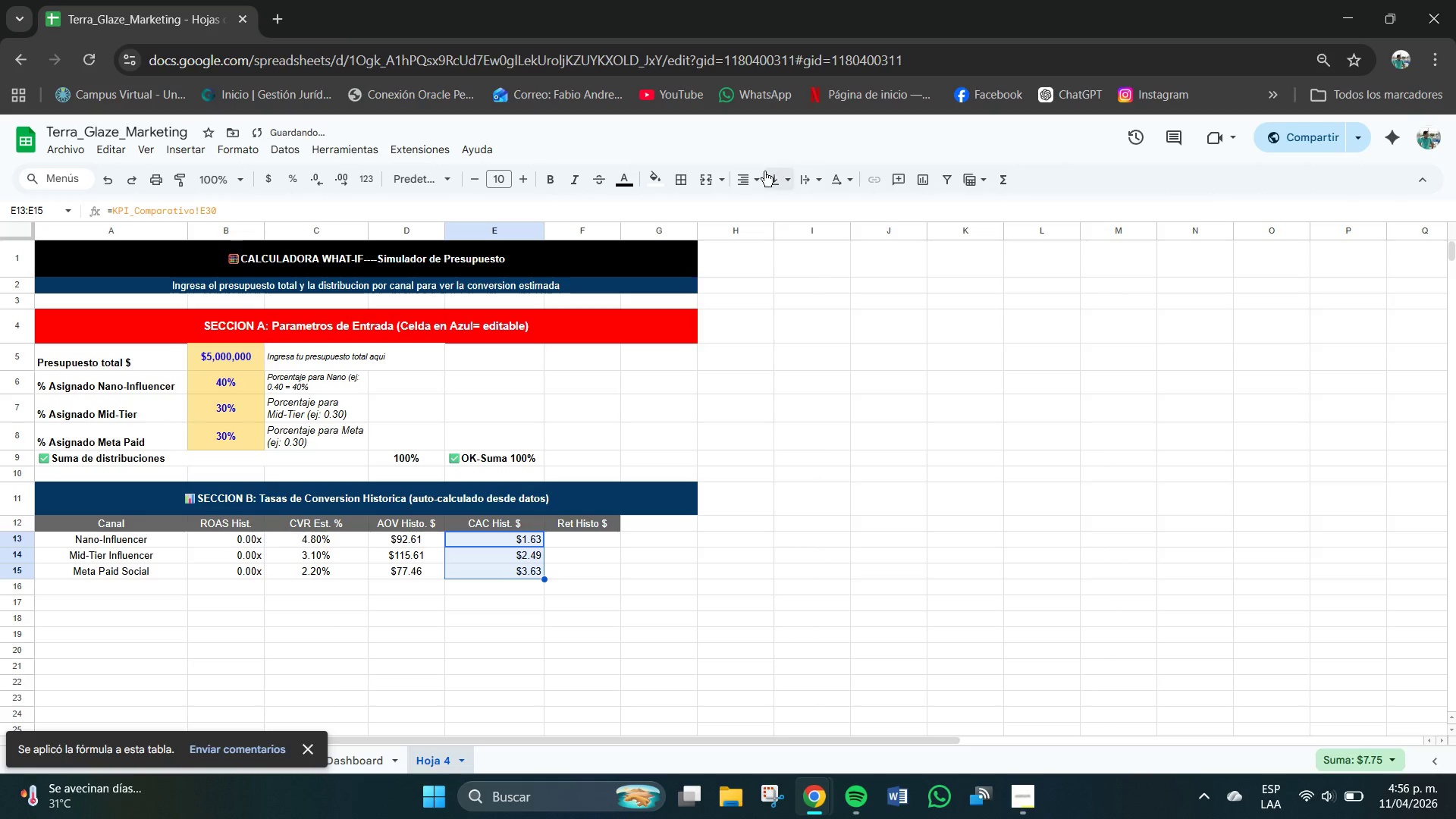 
left_click([758, 178])
 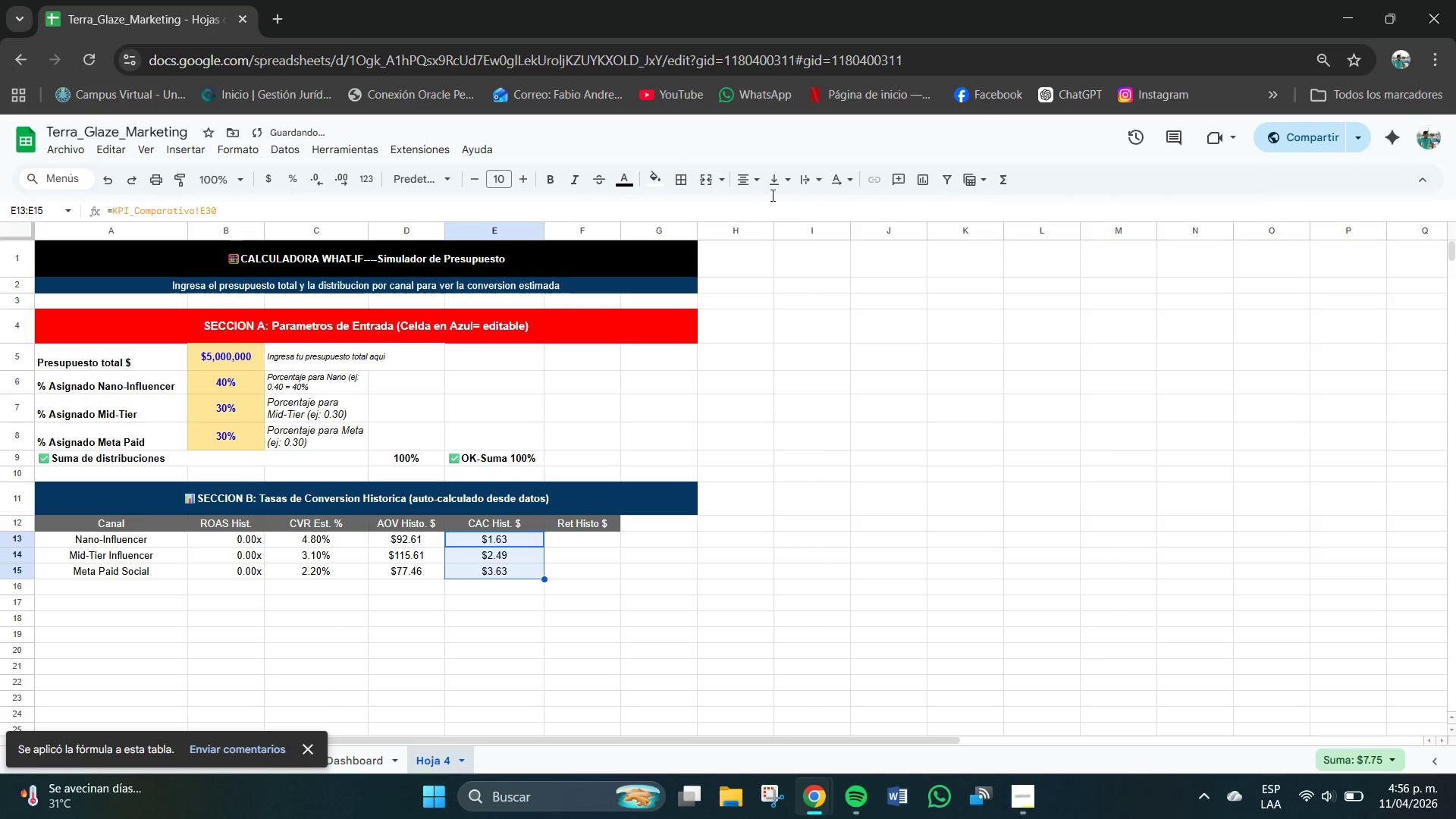 
double_click([773, 182])
 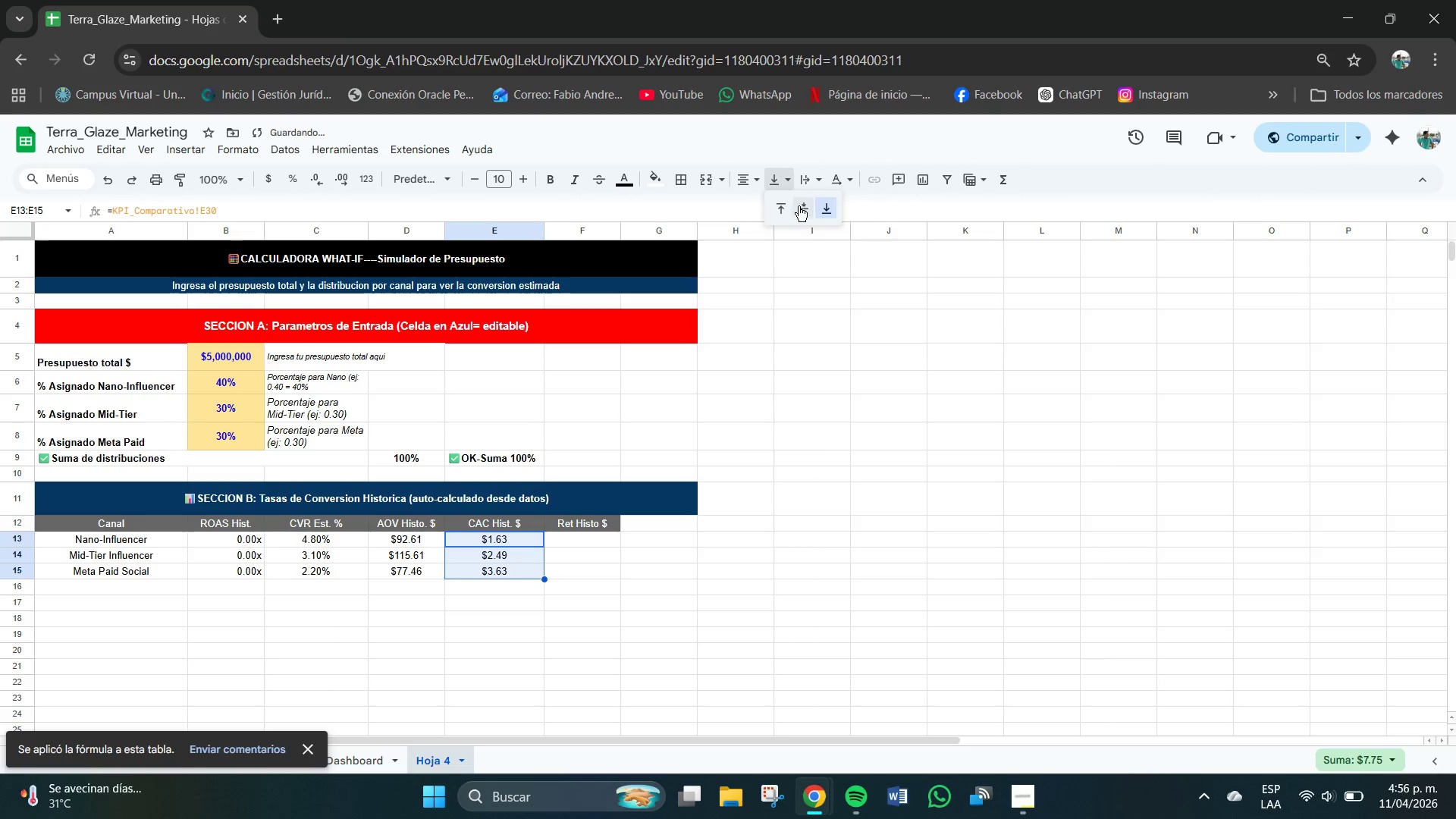 
left_click([805, 206])
 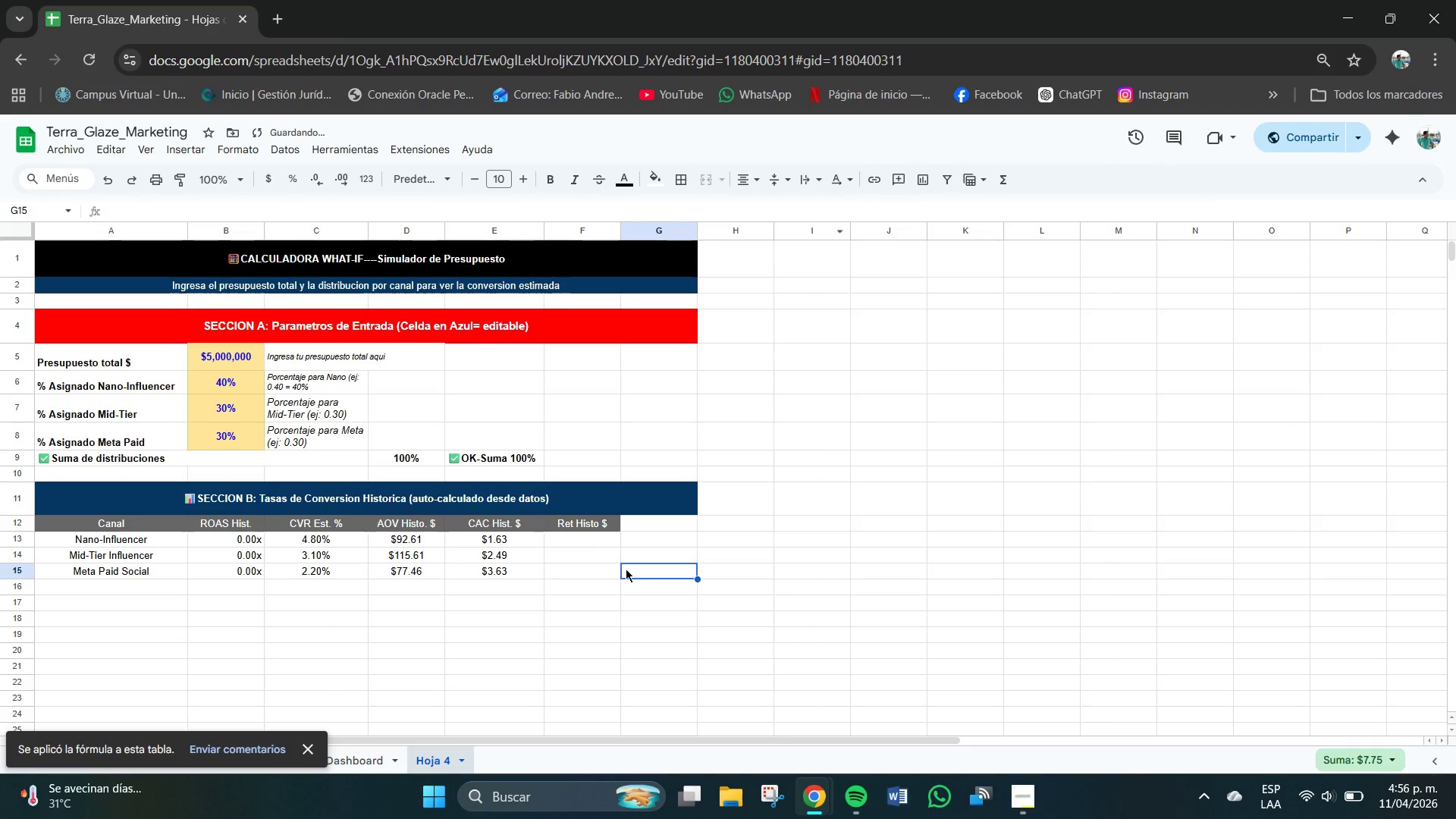 
double_click([585, 542])
 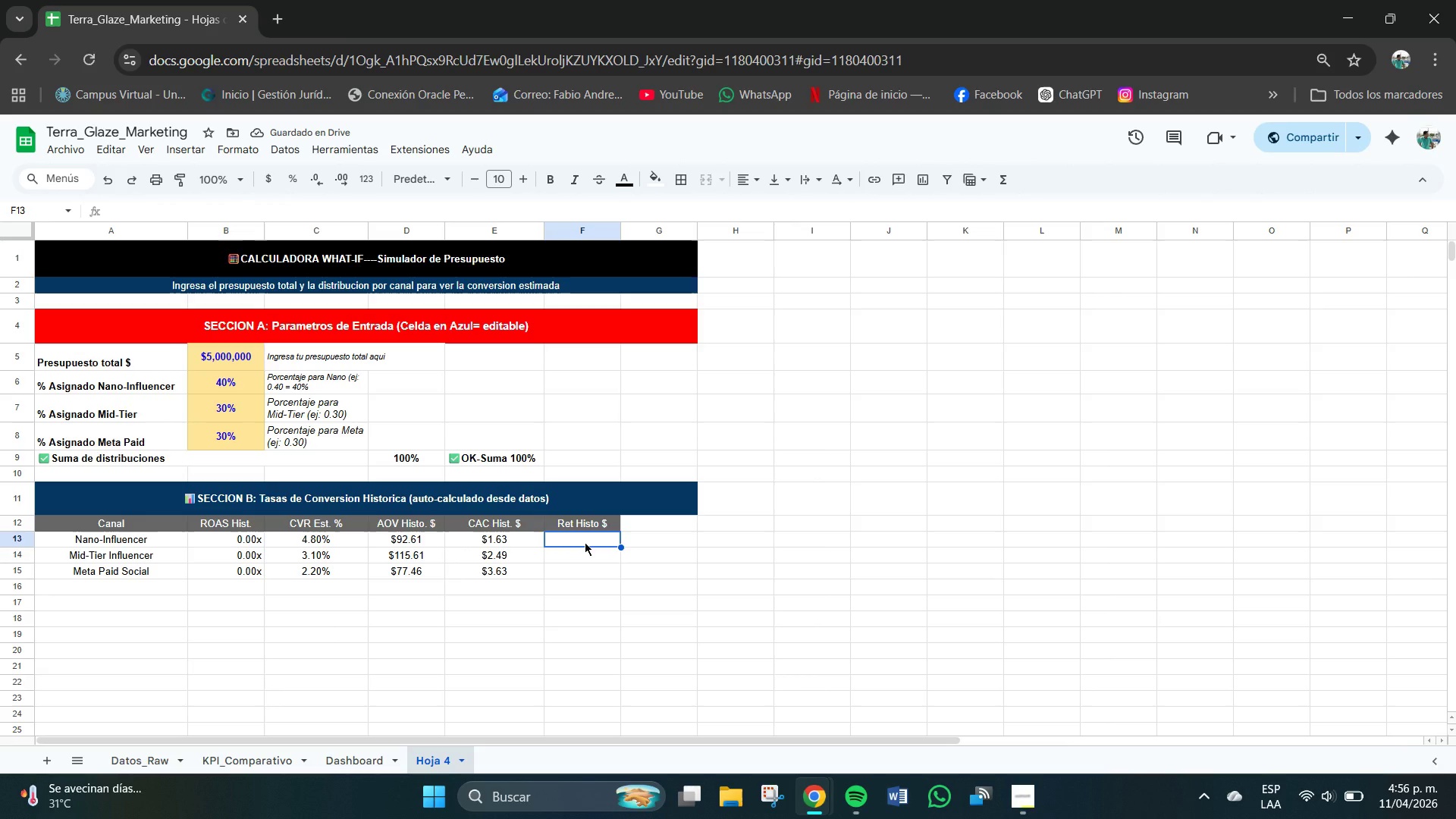 
type()[KPI_Comparativo)
 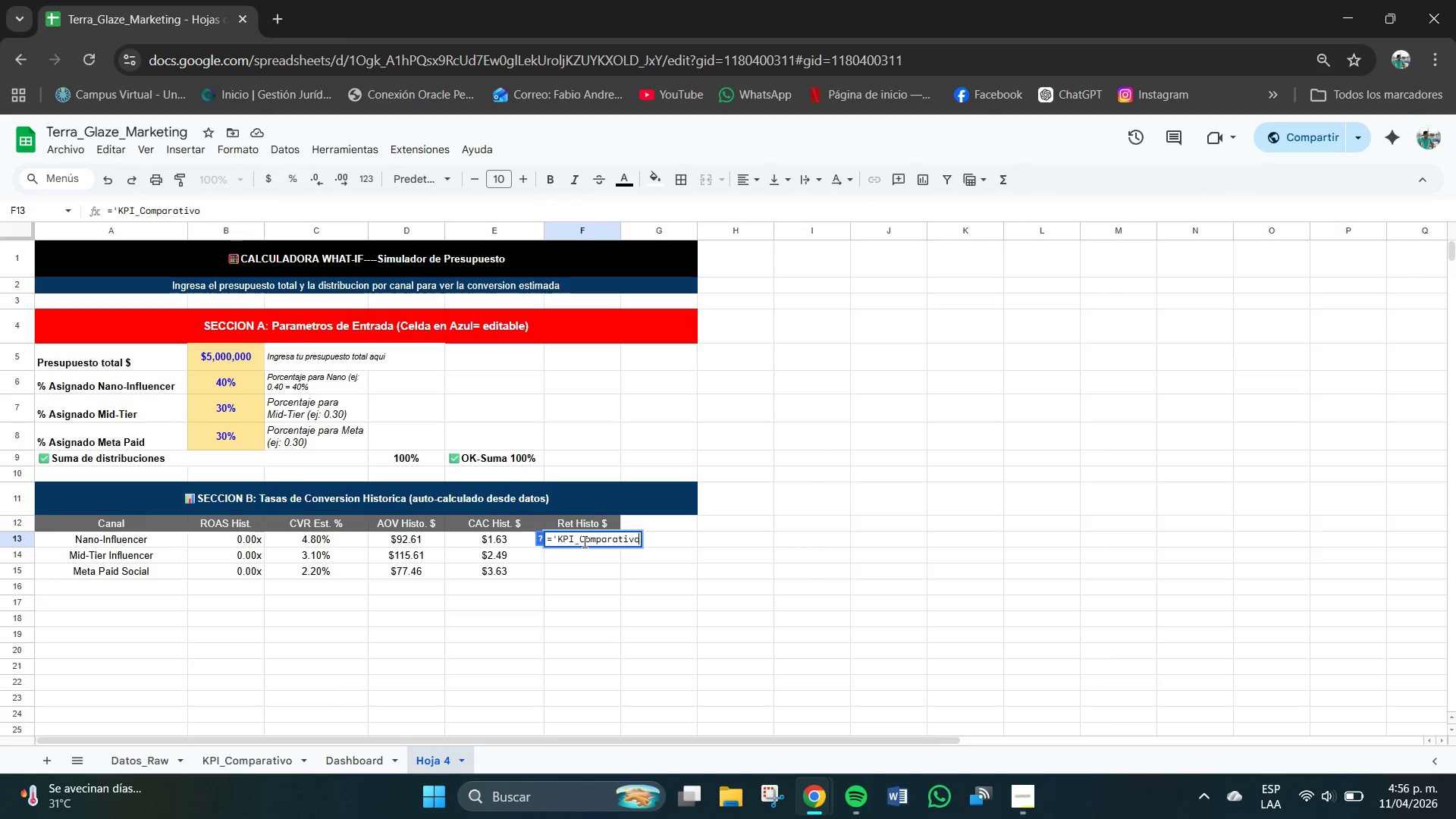 
type([!G30)
 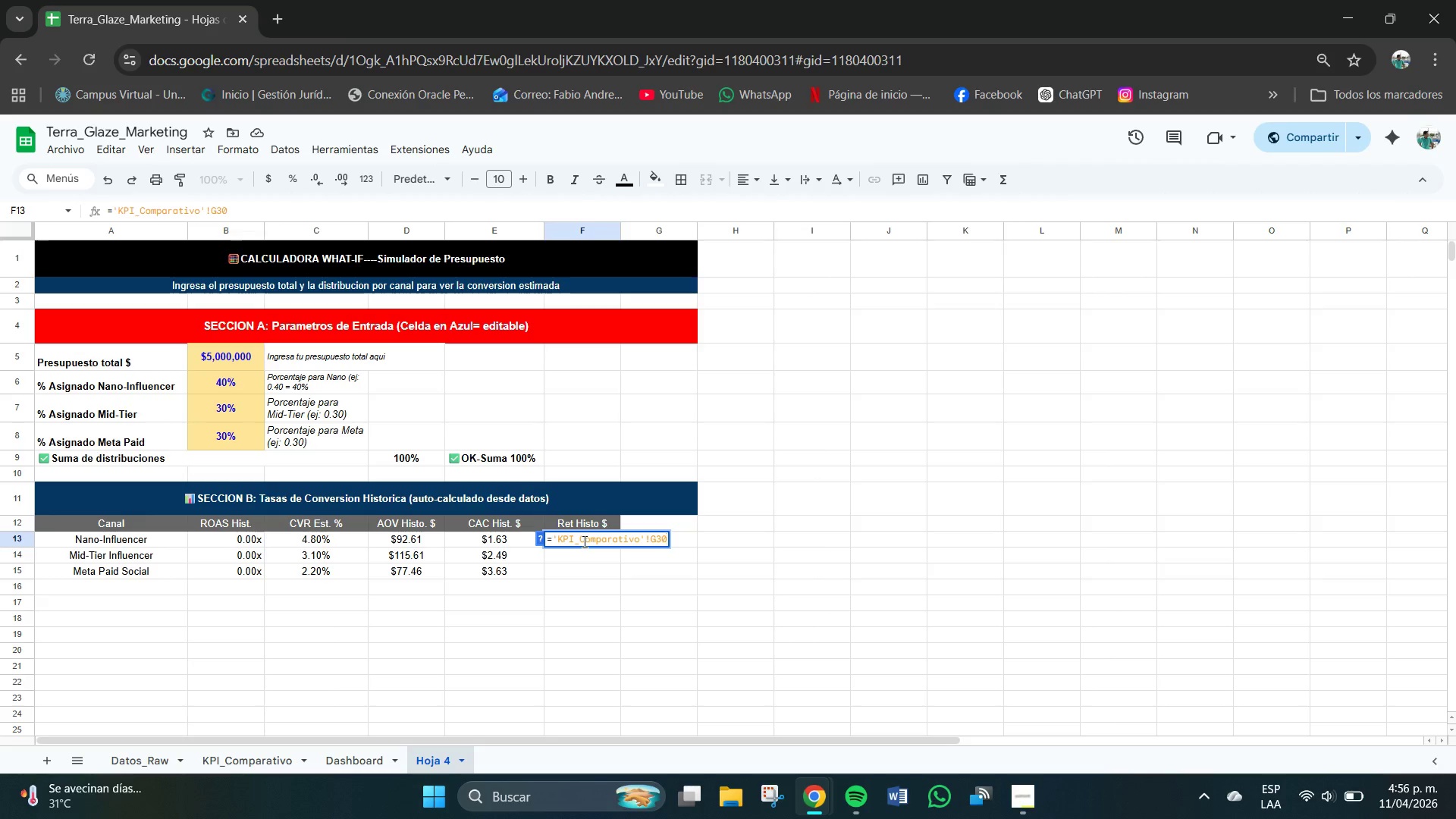 
key(Enter)
 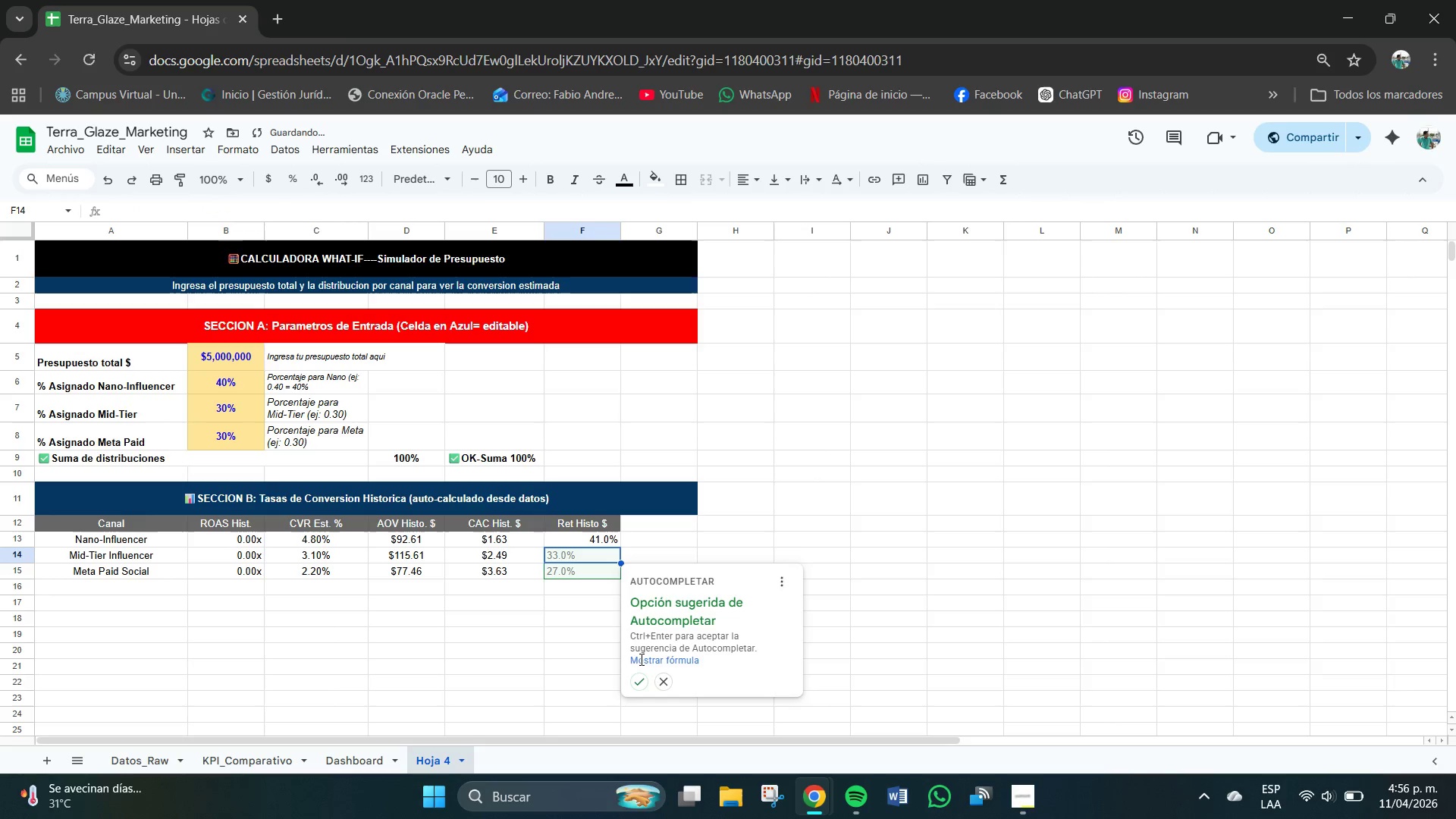 
left_click([635, 681])
 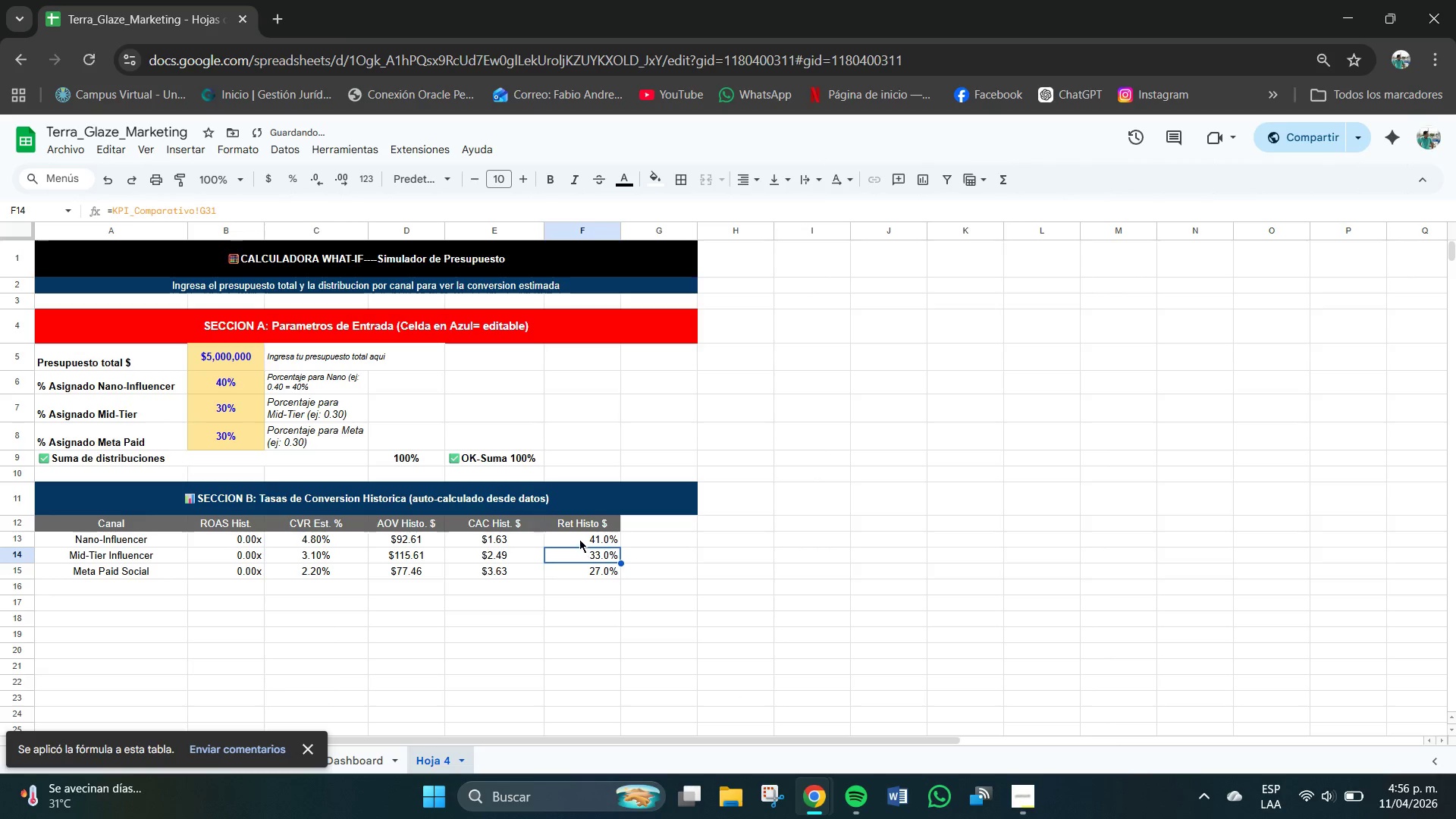 
left_click_drag(start_coordinate=[579, 538], to_coordinate=[588, 566])
 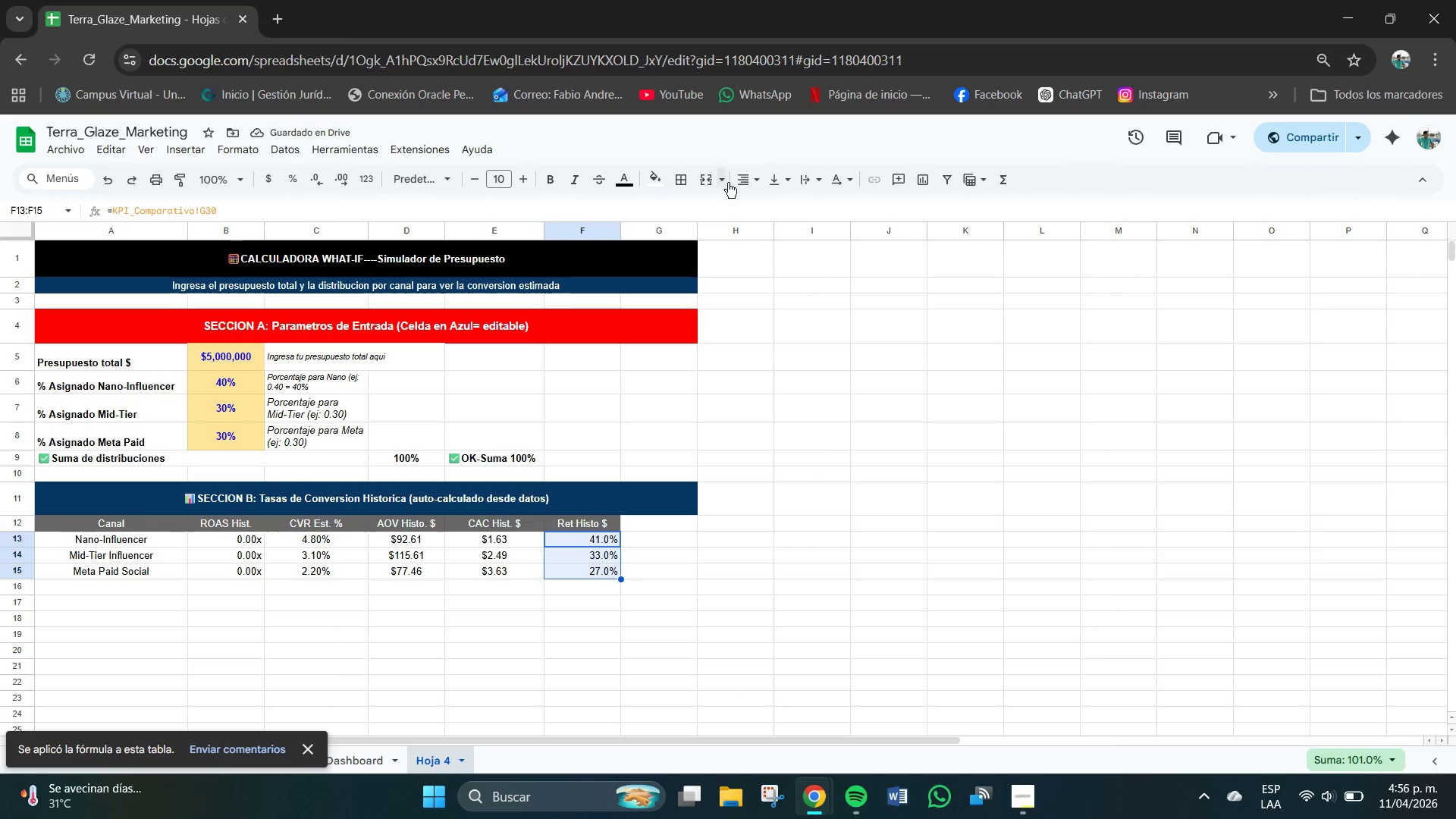 
left_click([752, 182])
 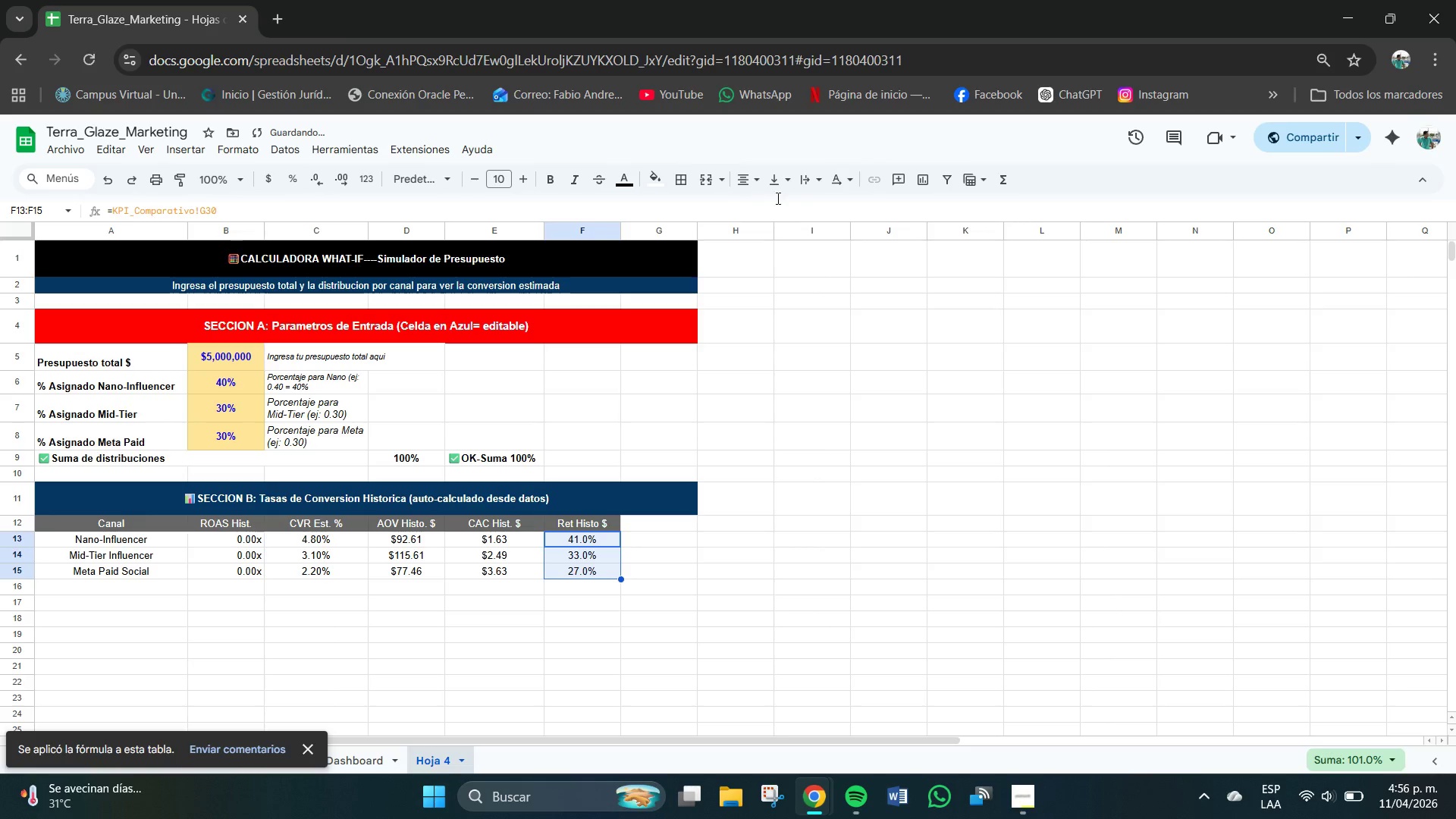 
double_click([779, 169])
 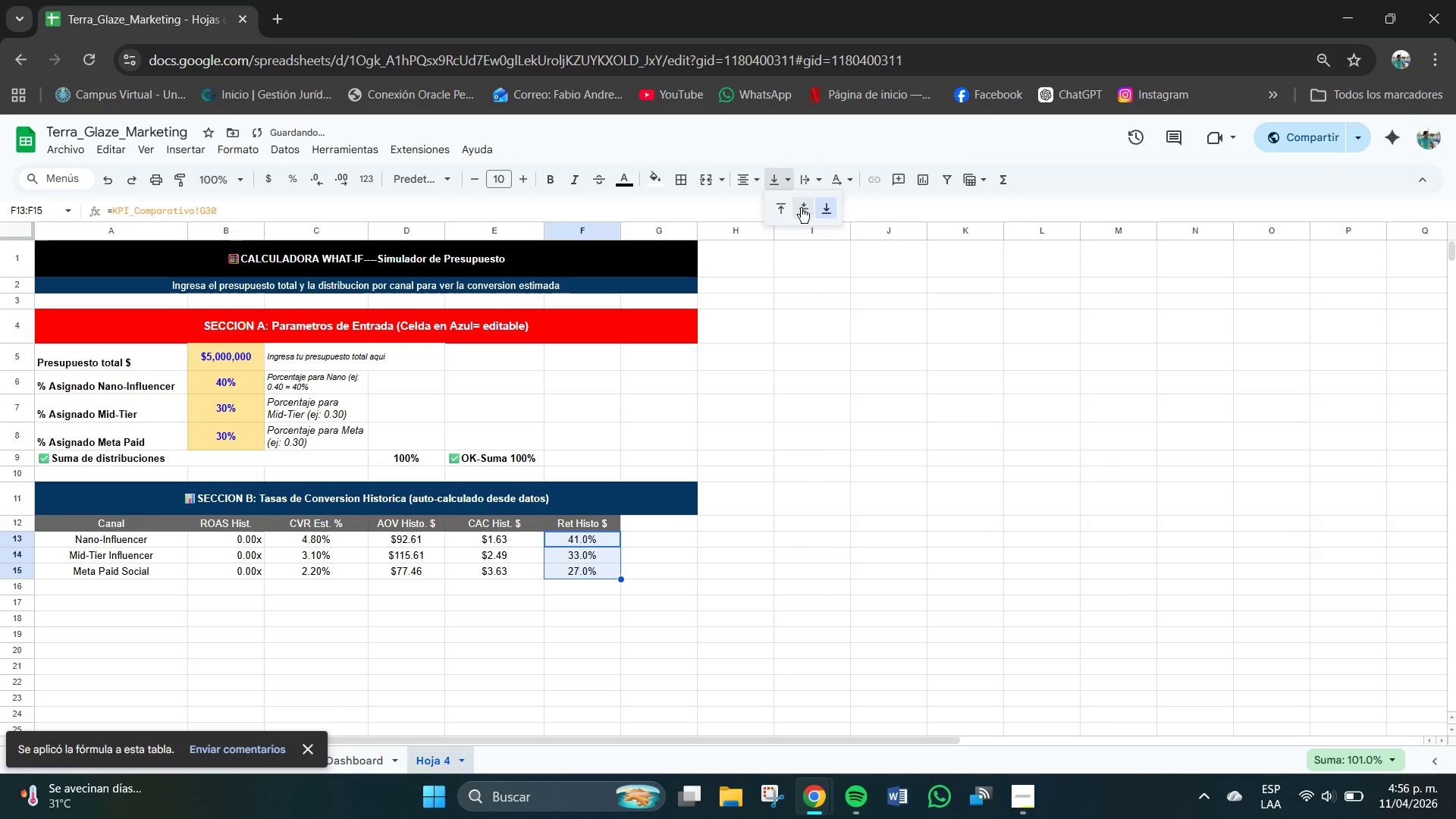 
left_click([801, 208])
 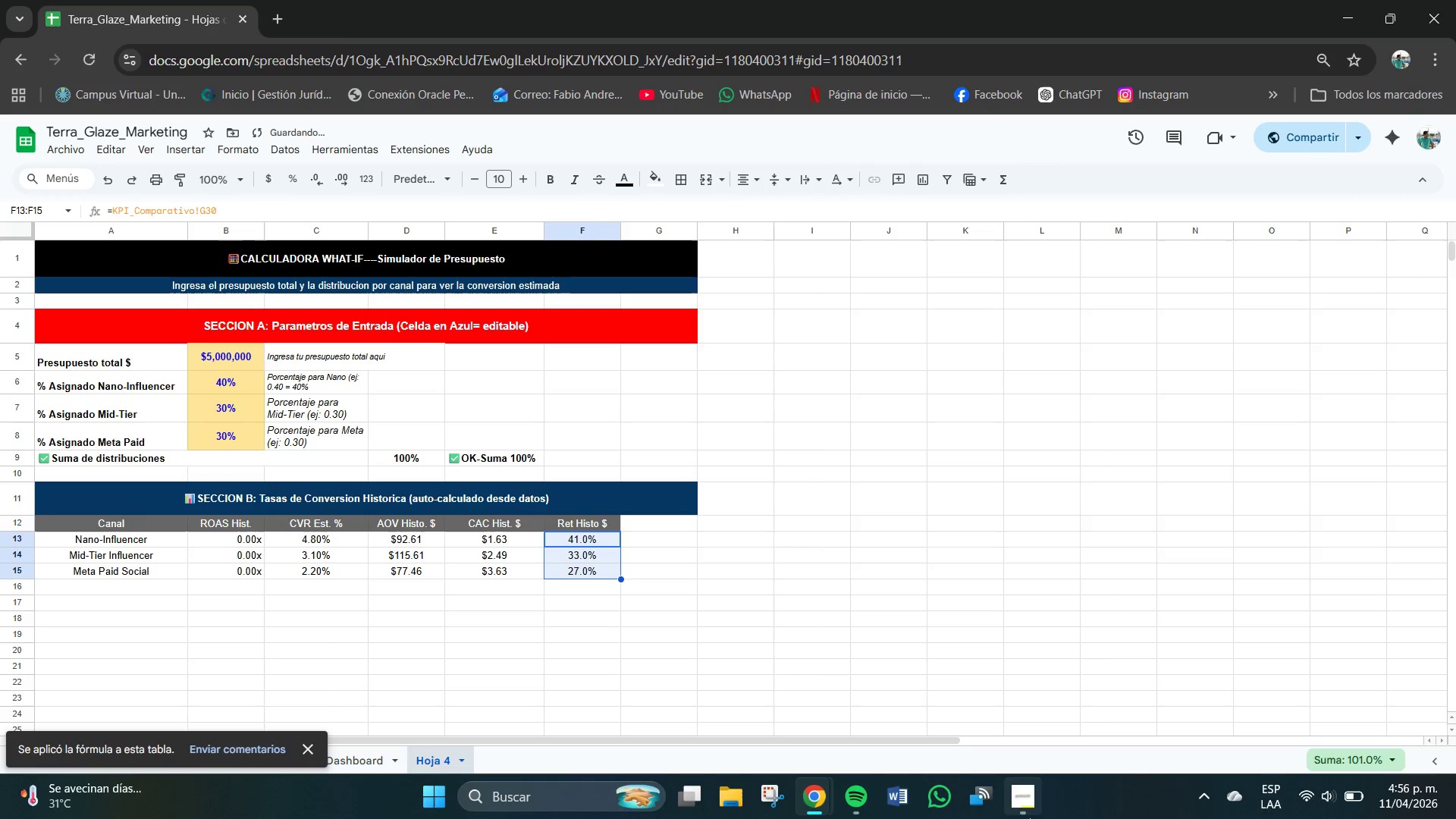 
left_click([1030, 813])